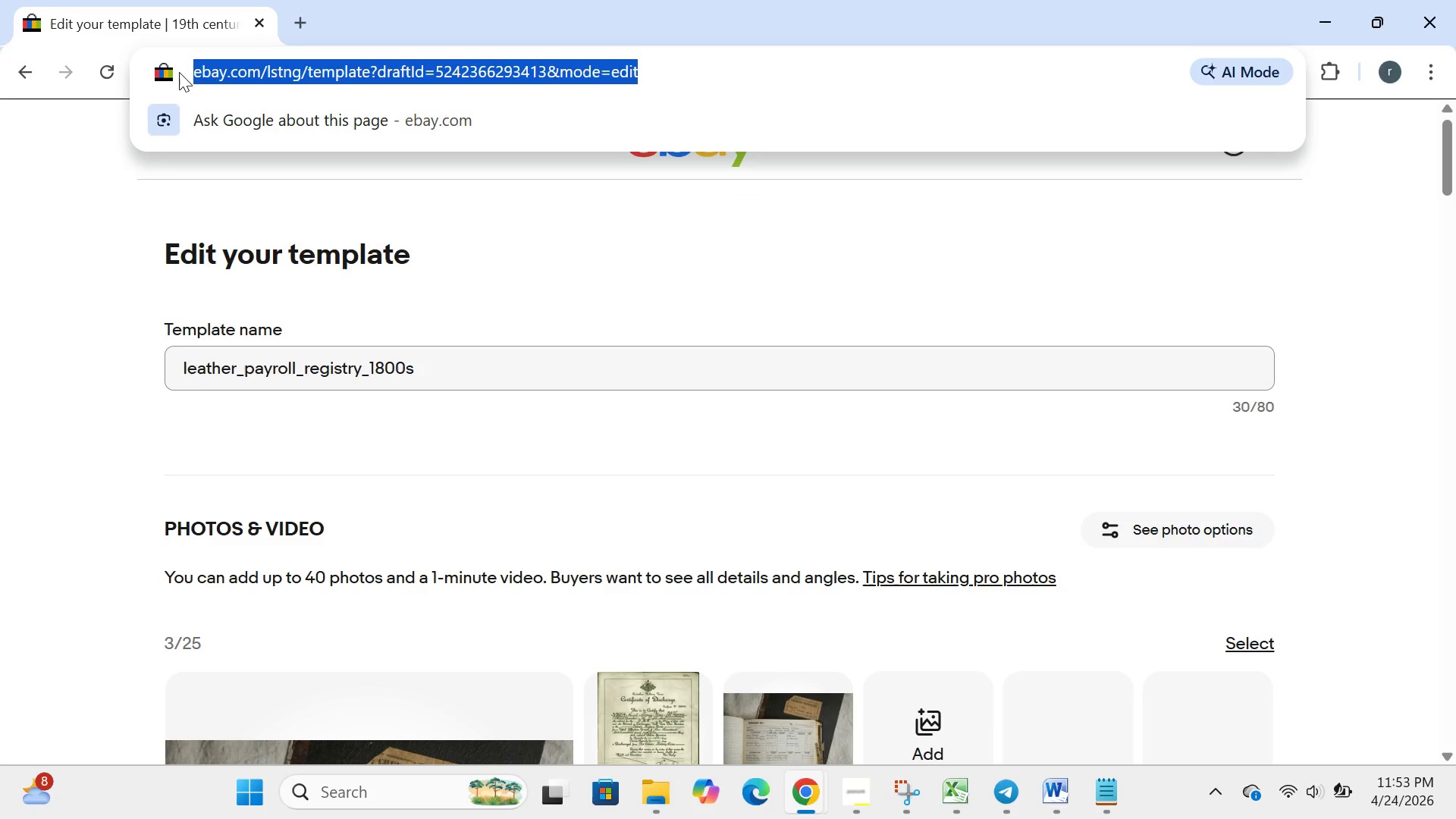 
key(Control+C)
 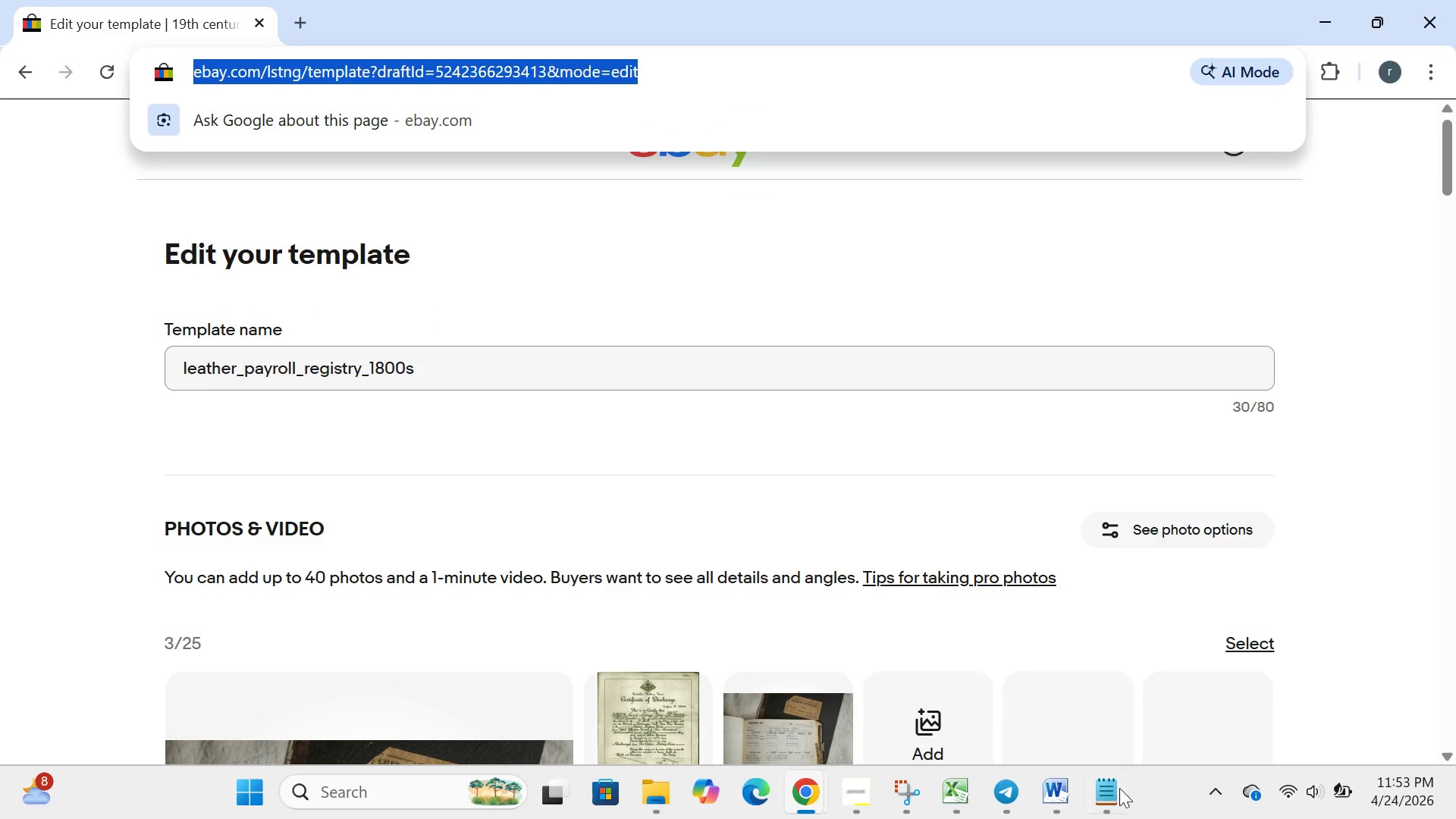 
left_click([1117, 799])
 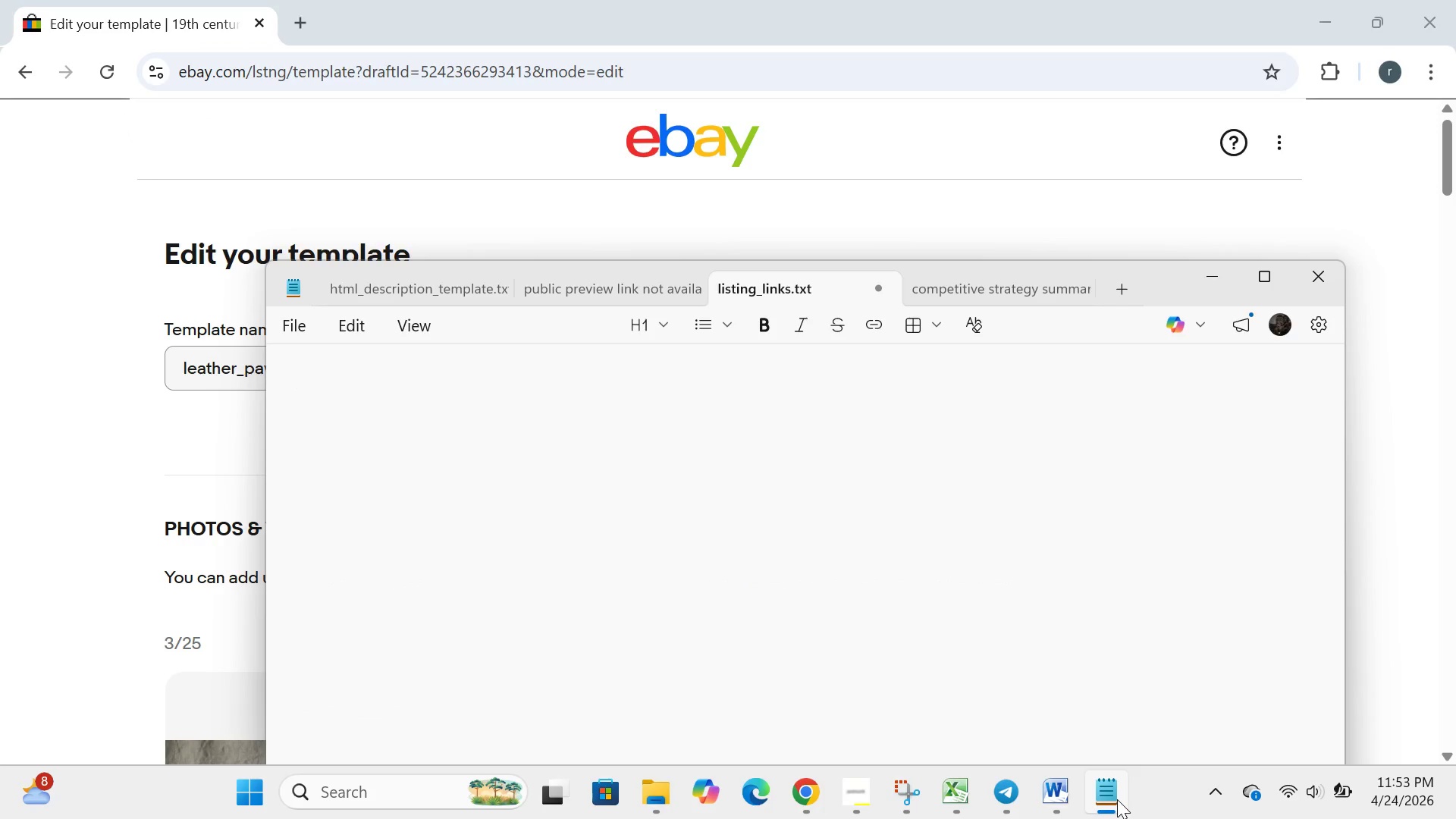 
key(Control+ControlLeft)
 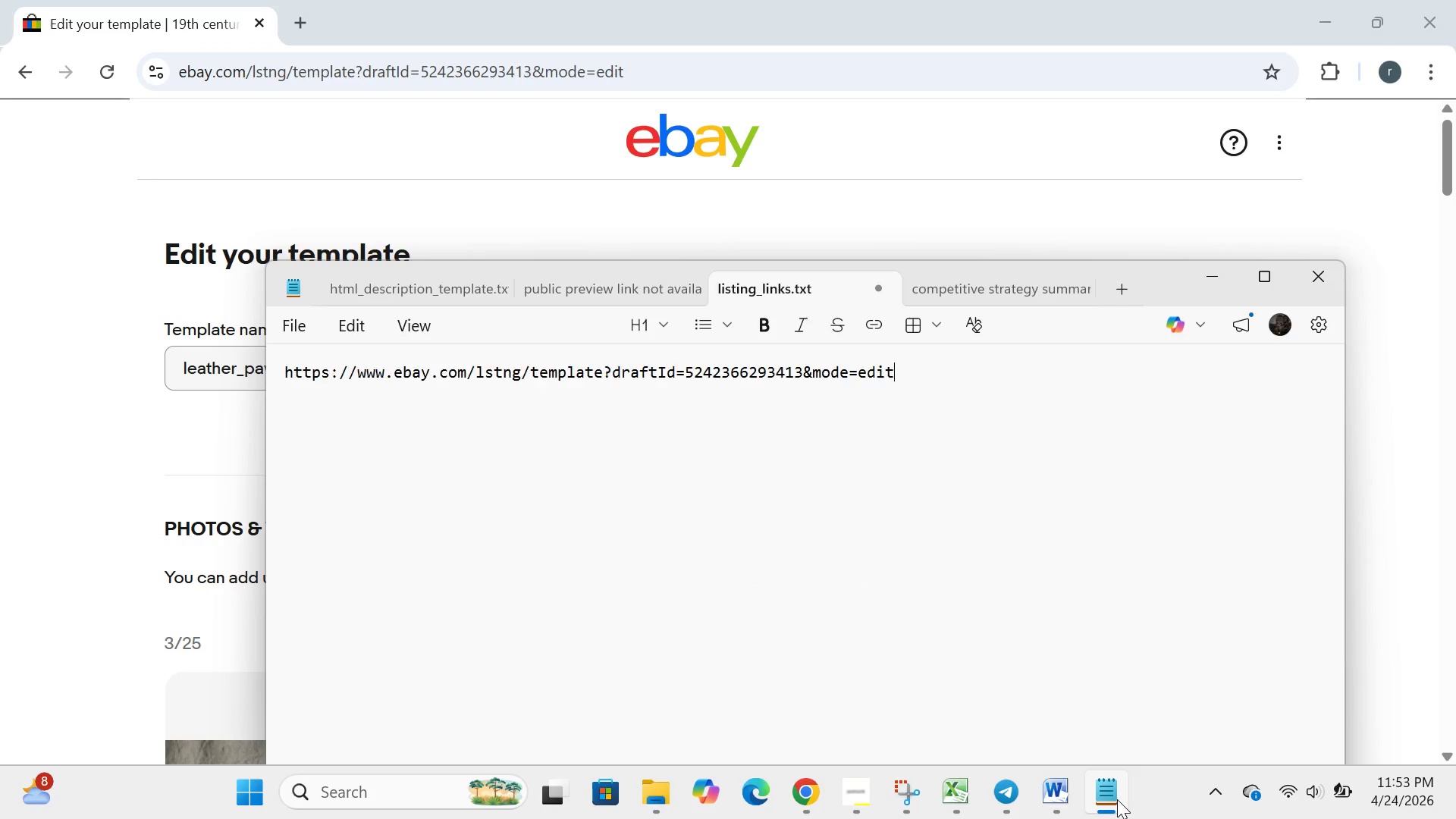 
key(Control+V)
 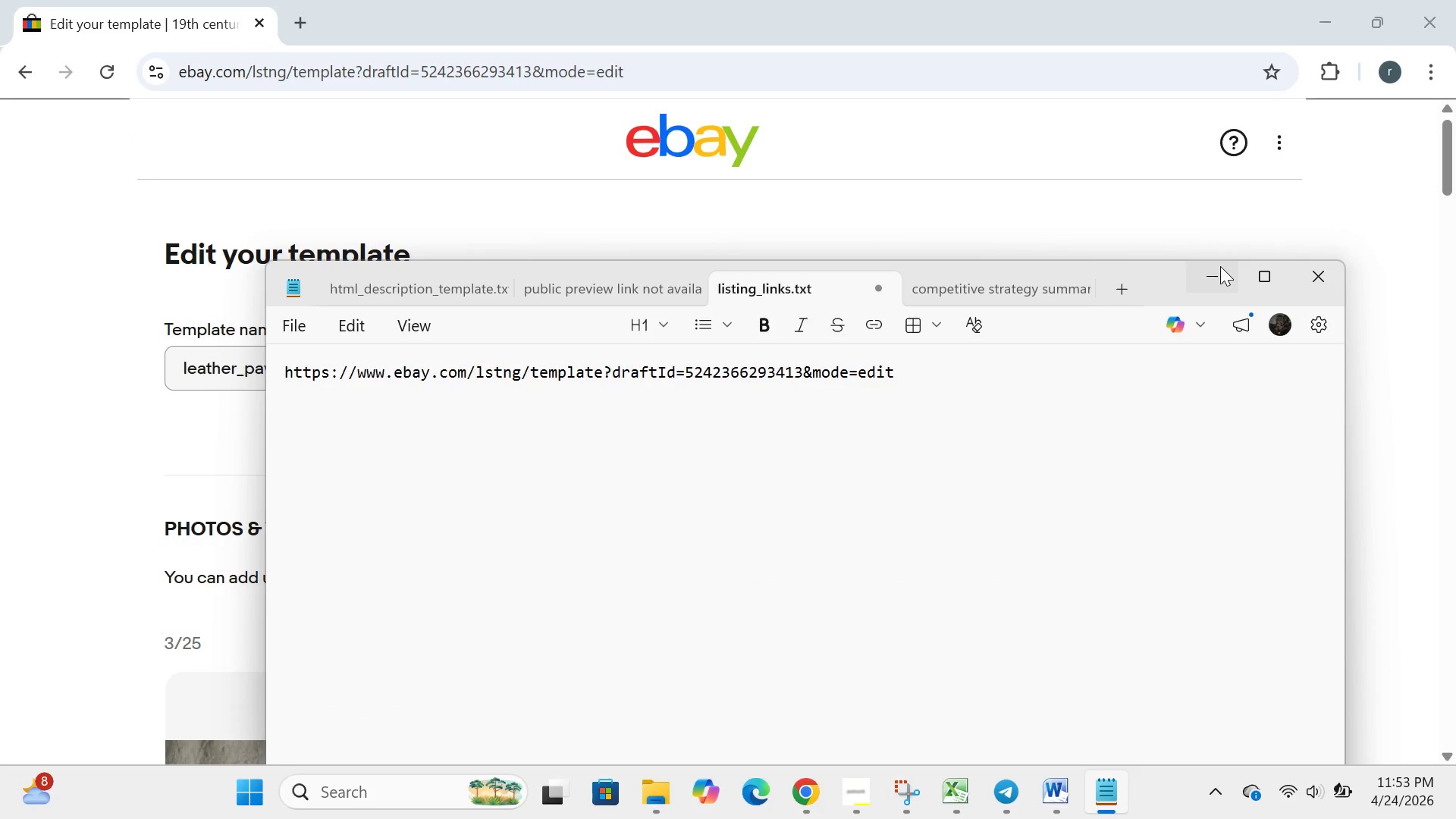 
hold_key(key=ControlLeft, duration=0.78)
 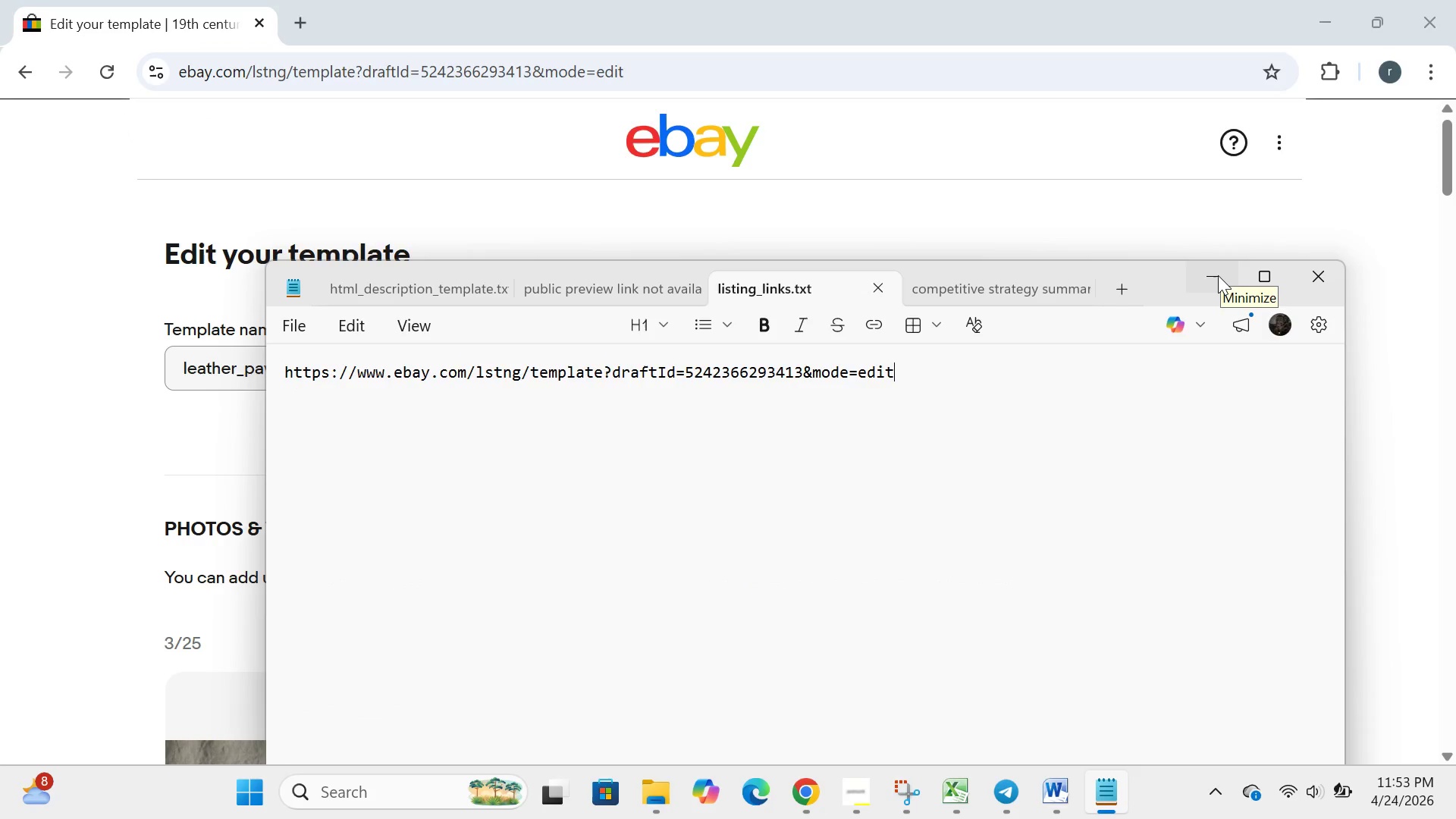 
hold_key(key=S, duration=0.38)
 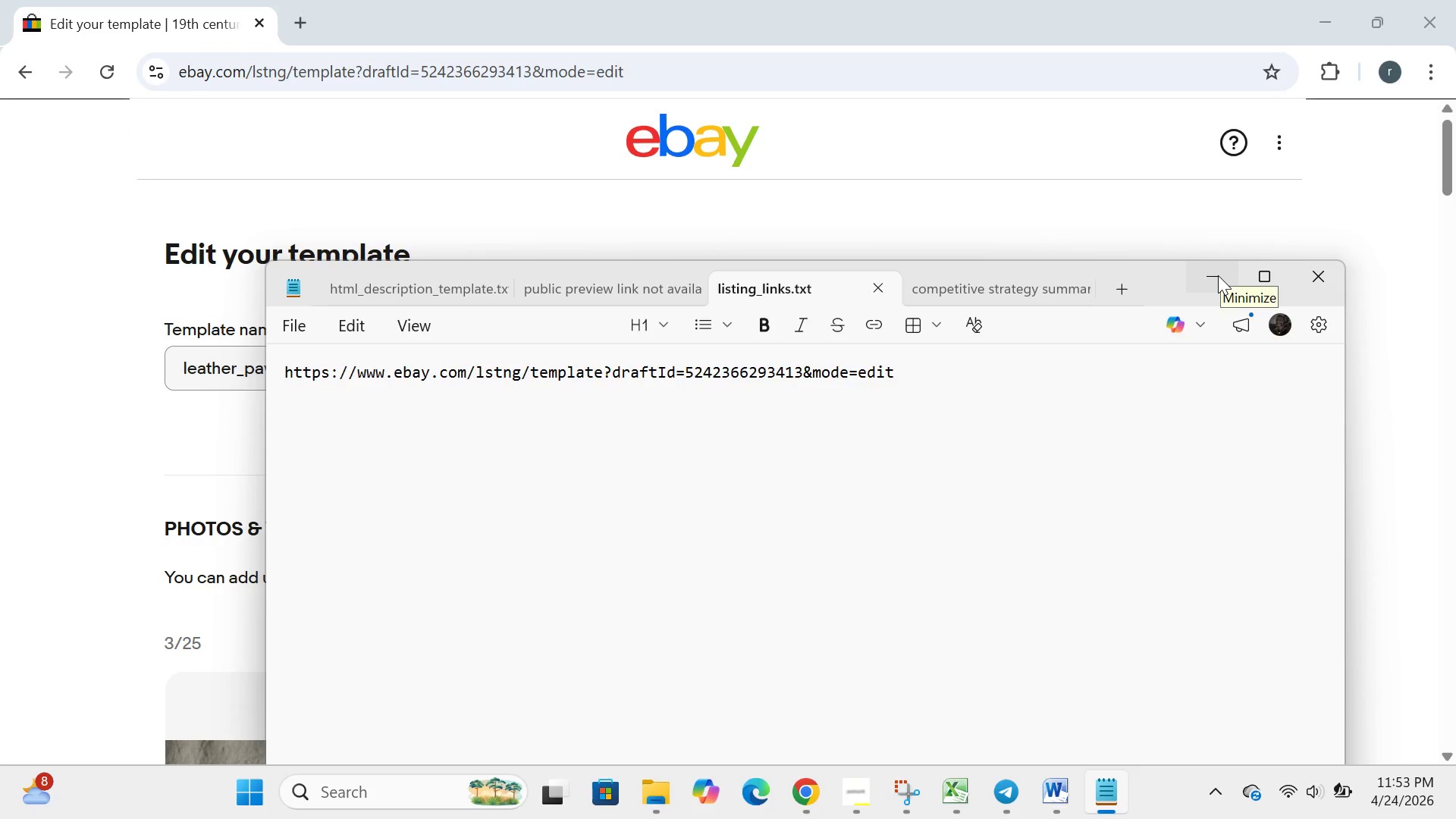 
left_click([1218, 275])
 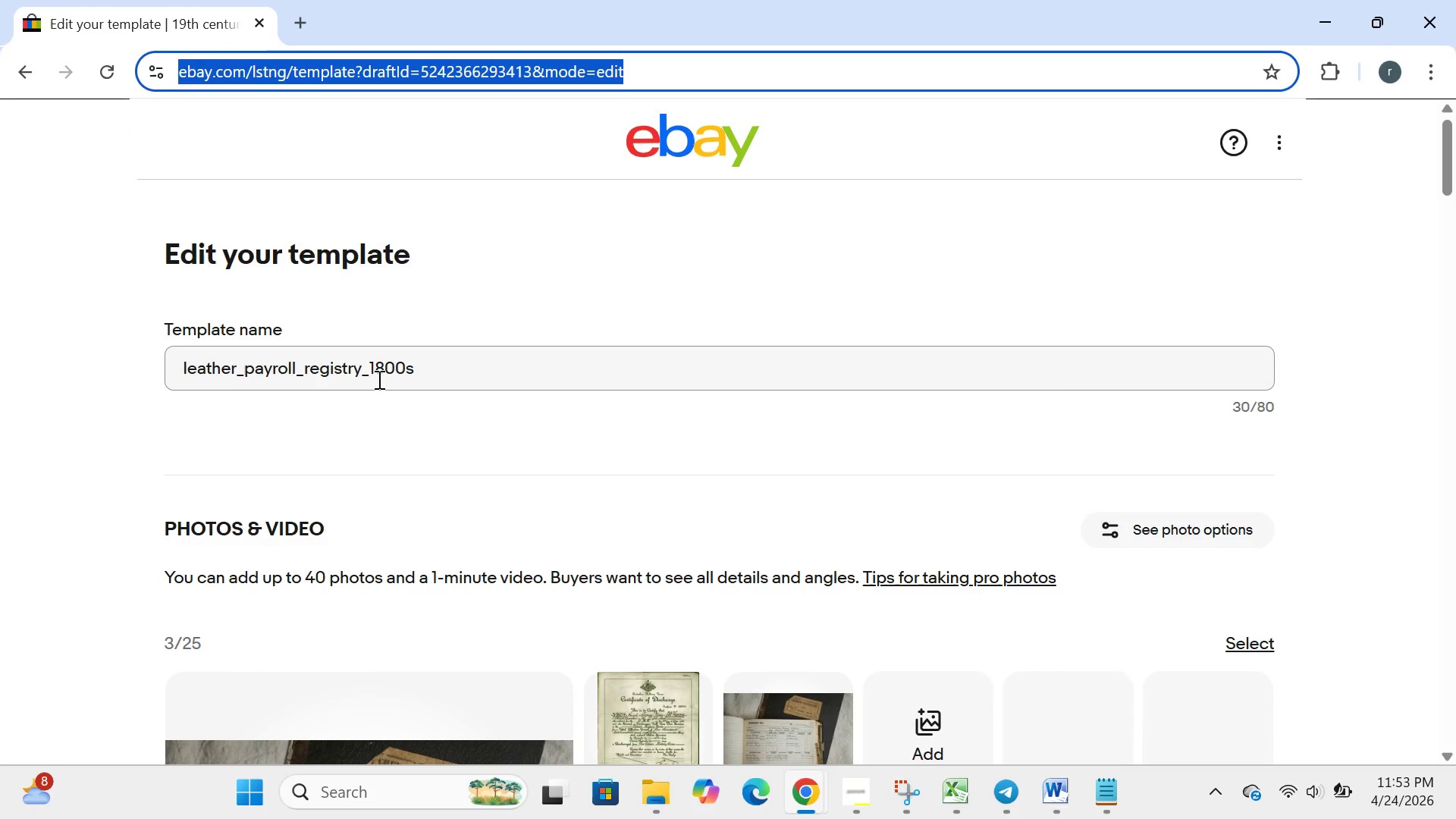 
left_click([378, 379])
 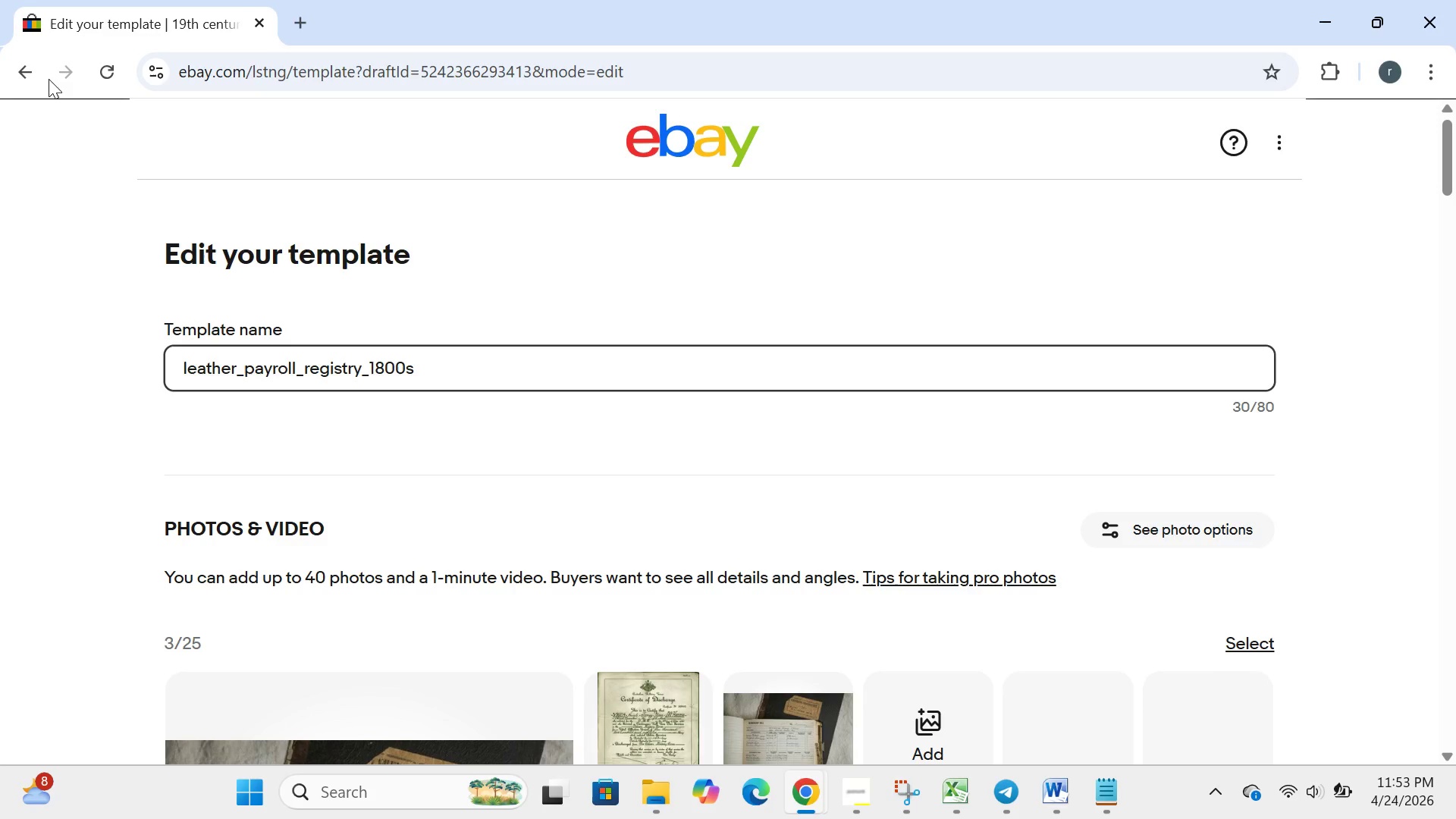 
left_click([19, 77])
 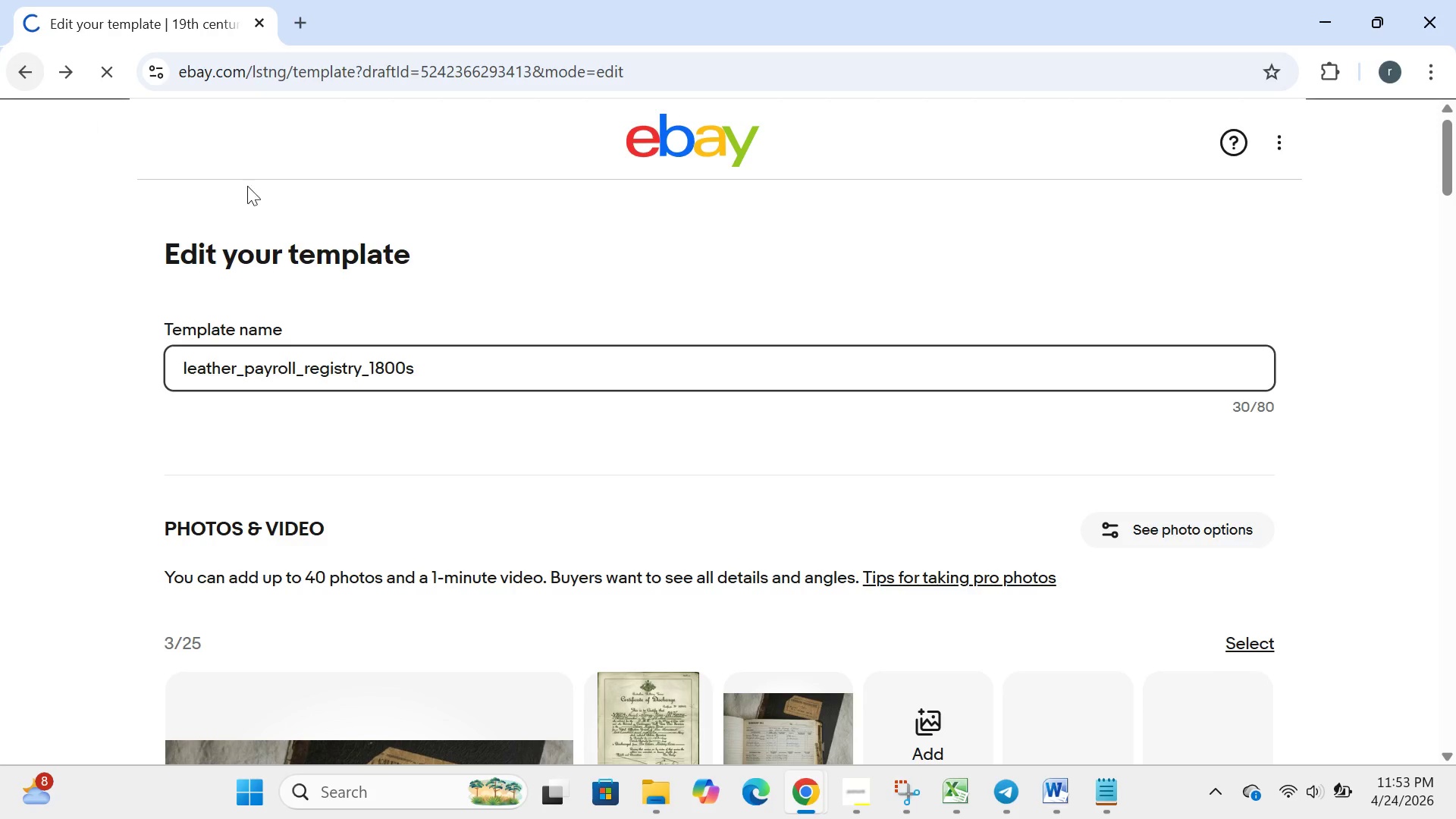 
mouse_move([495, 267])
 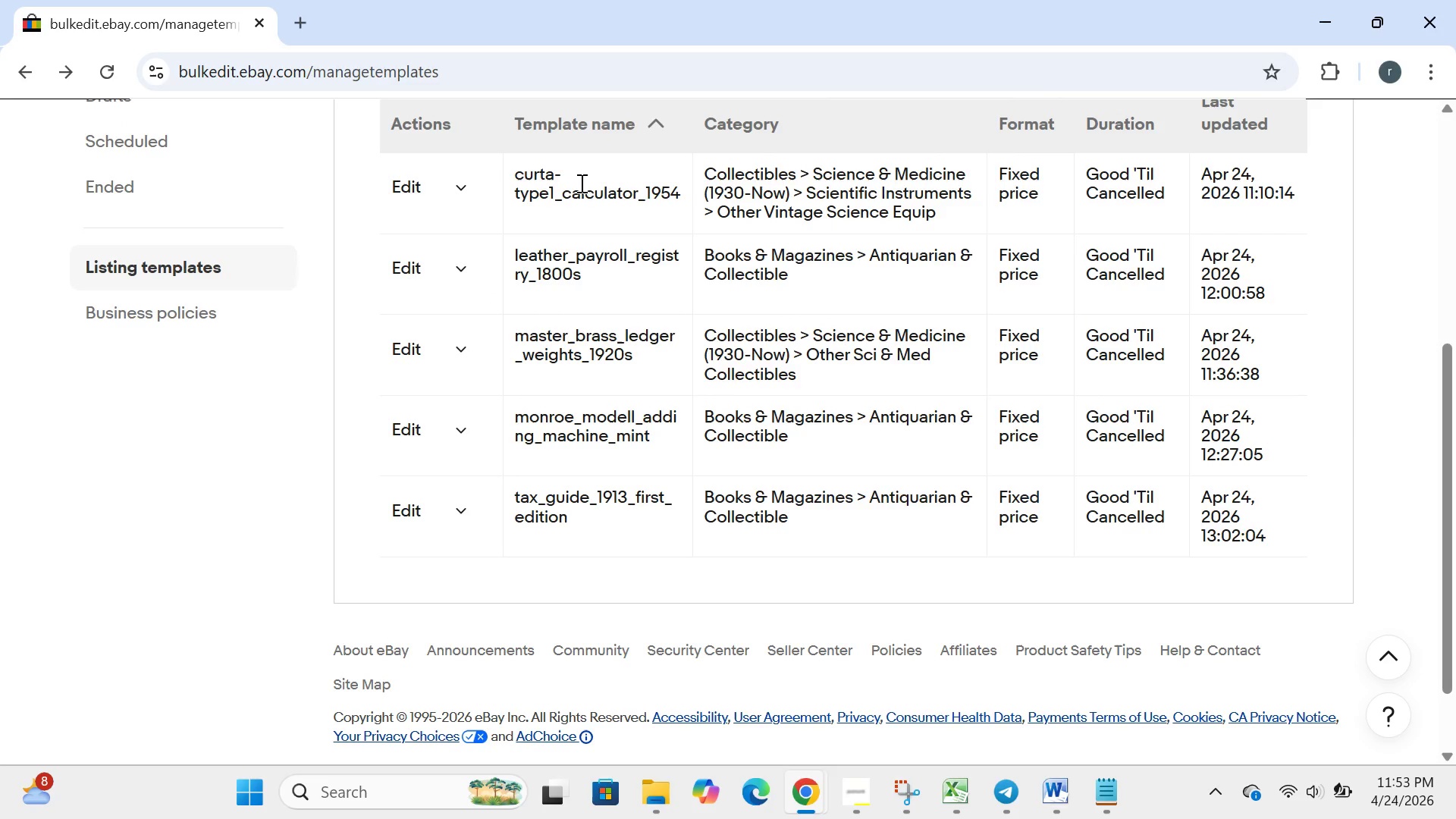 
left_click_drag(start_coordinate=[580, 183], to_coordinate=[400, 193])
 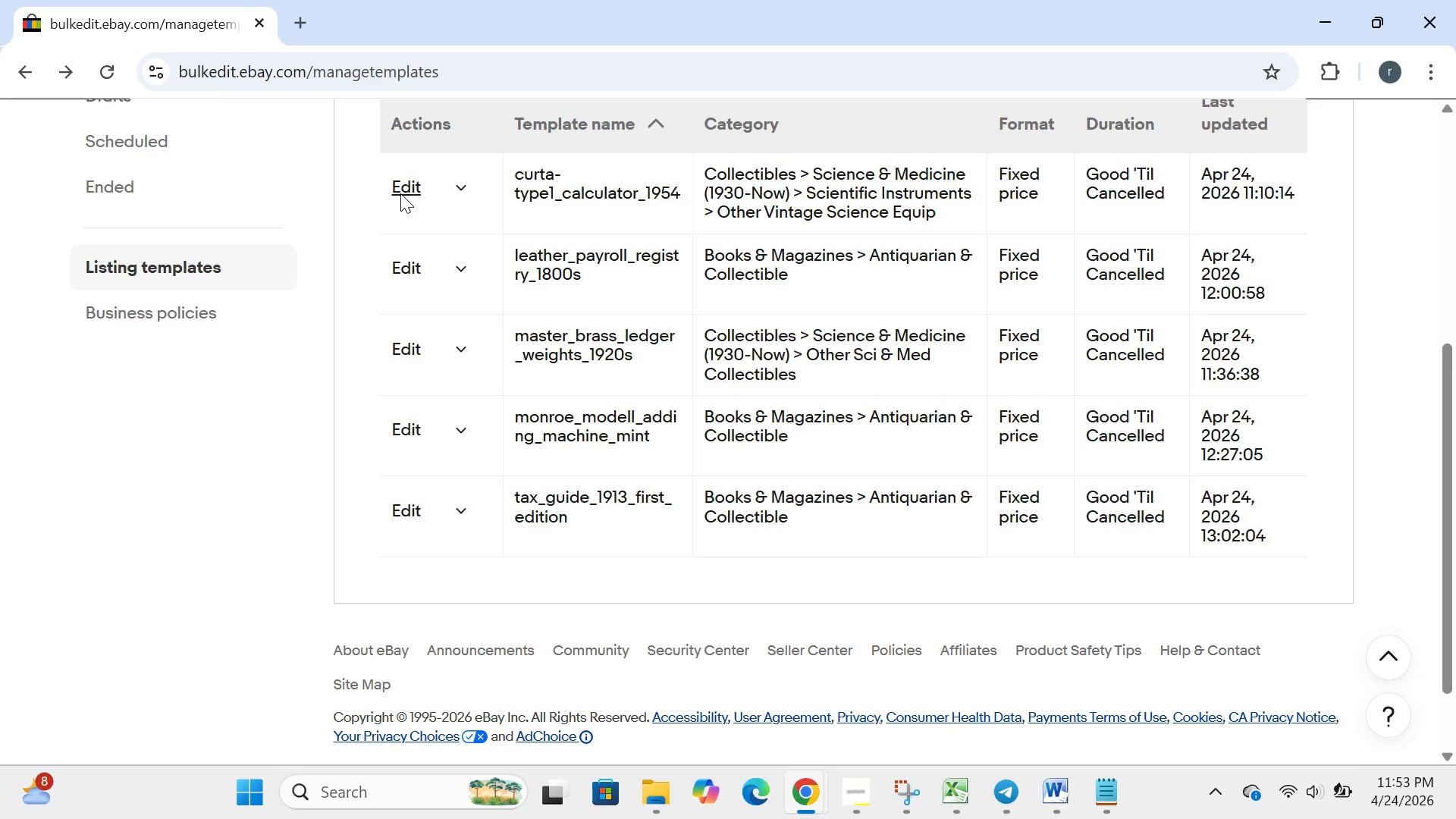 
left_click([400, 193])
 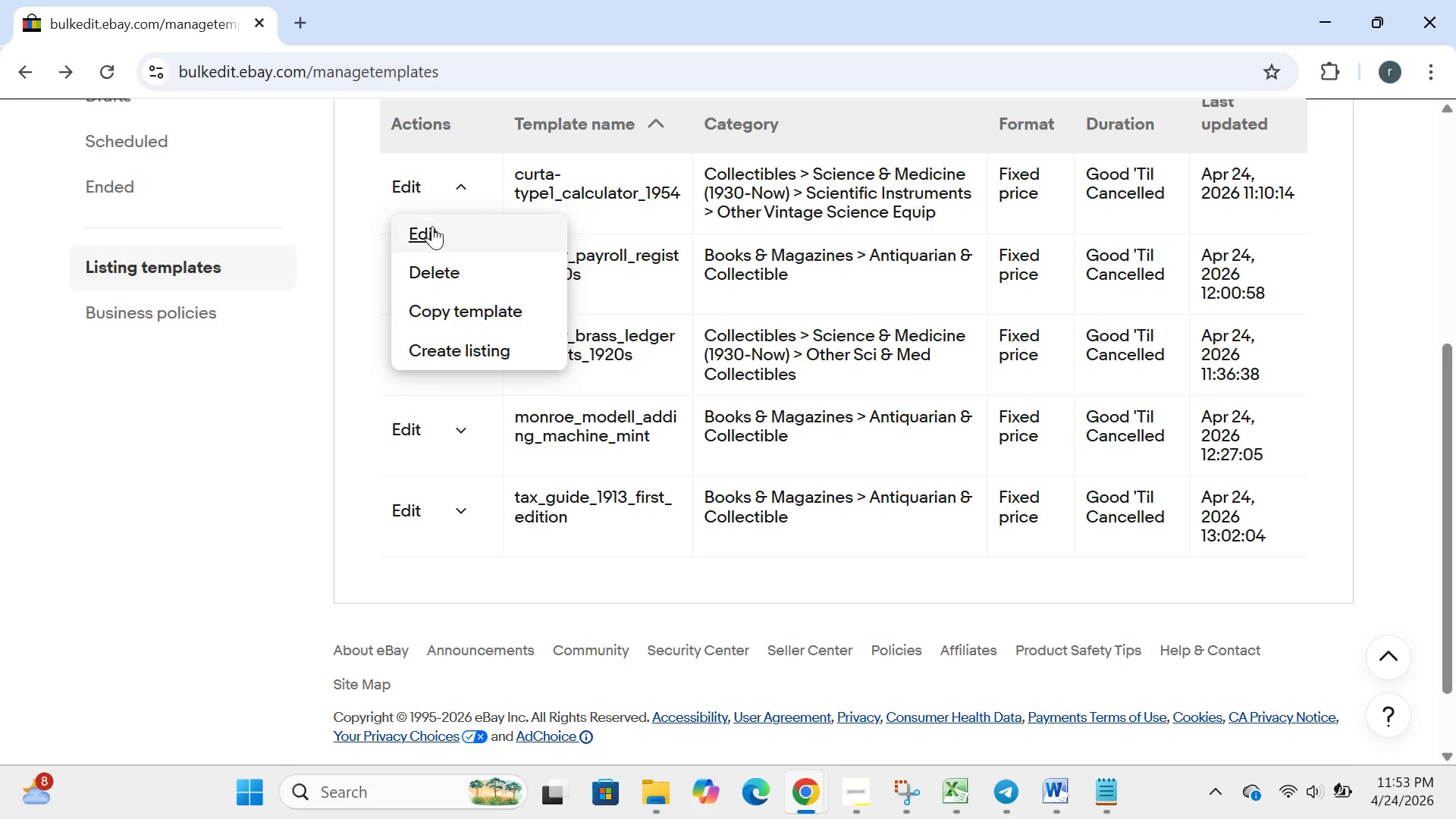 
left_click([430, 229])
 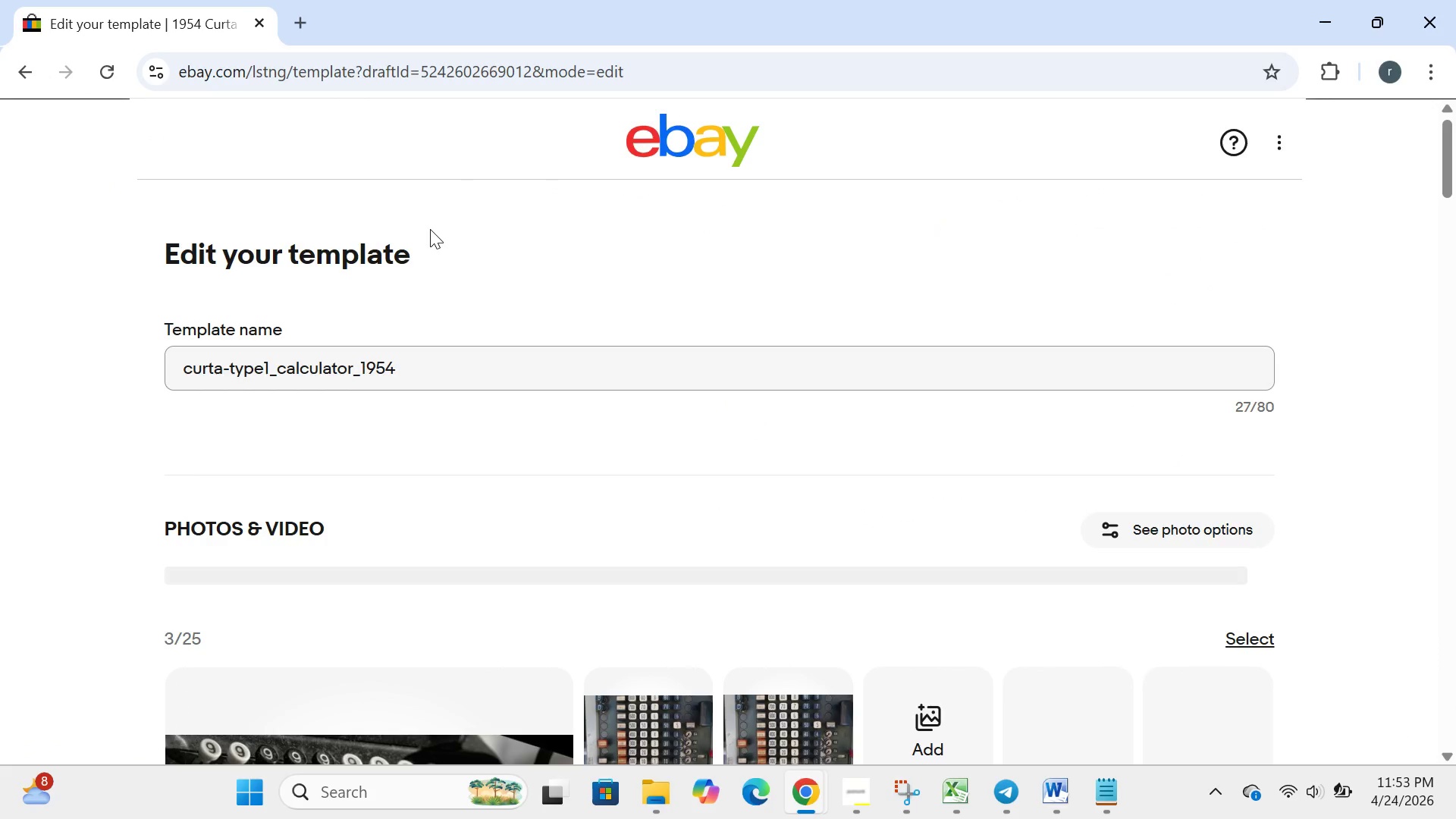 
wait(8.0)
 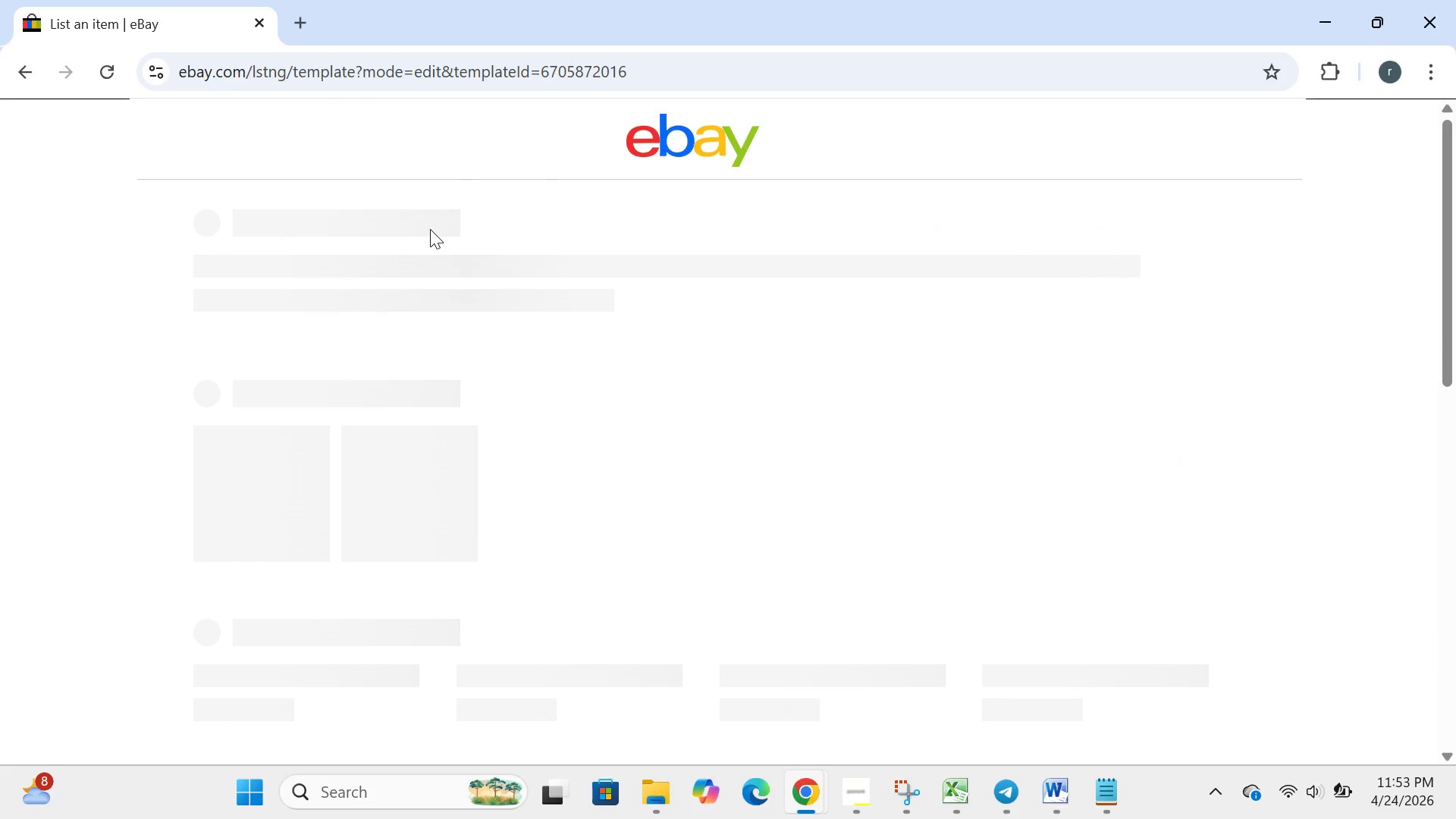 
left_click([640, 74])
 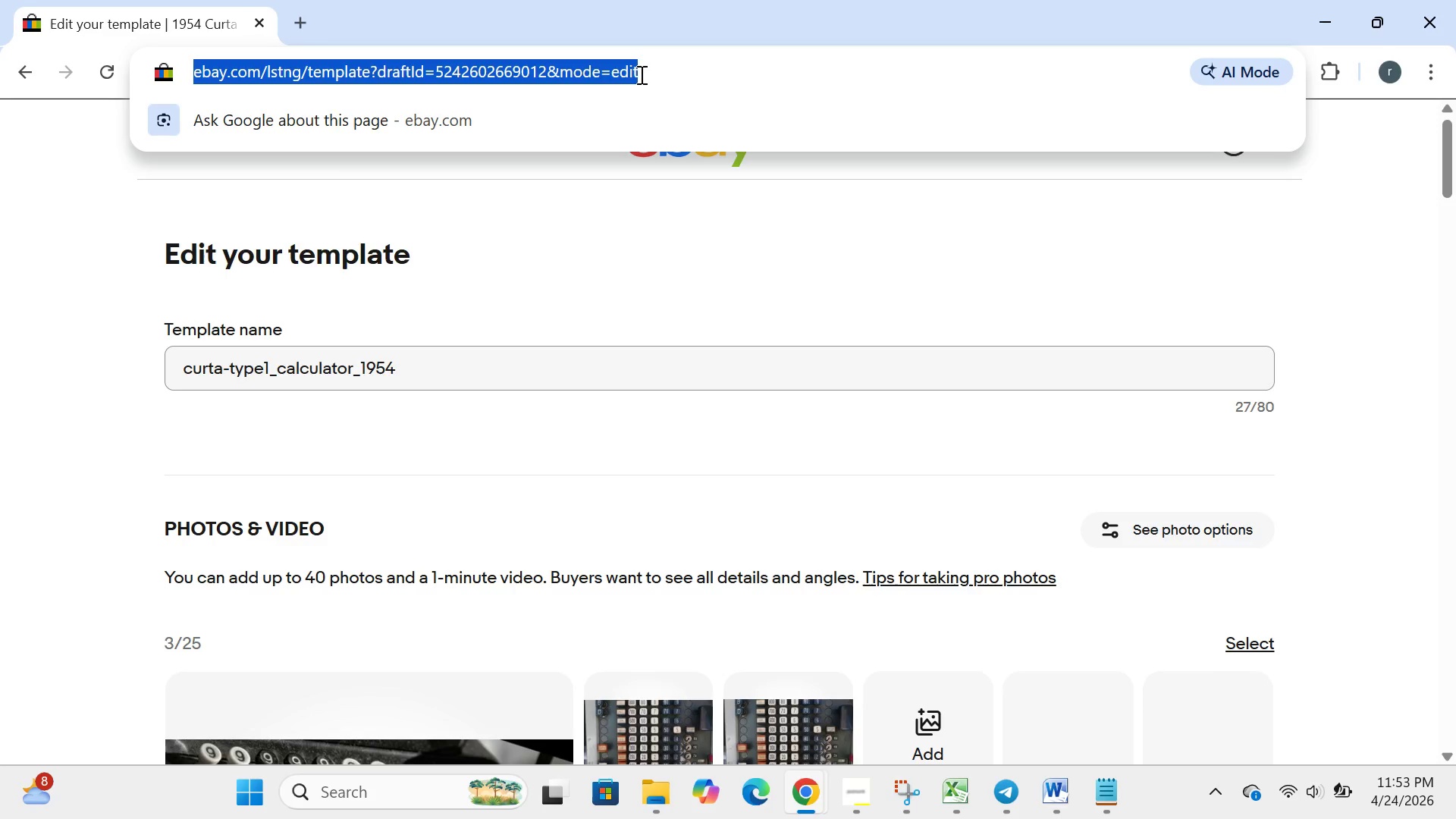 
key(Control+C)
 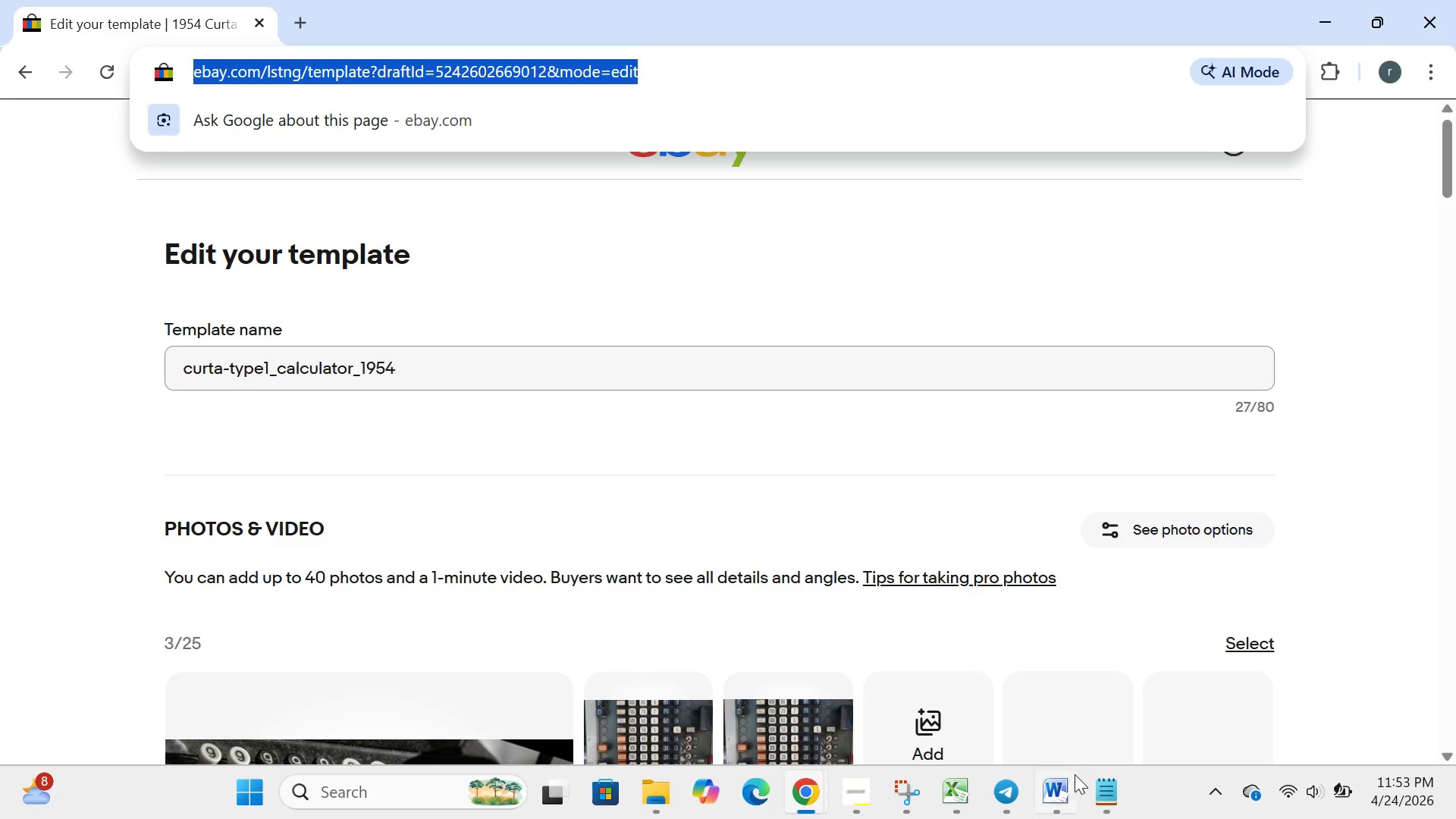 
left_click([1109, 810])
 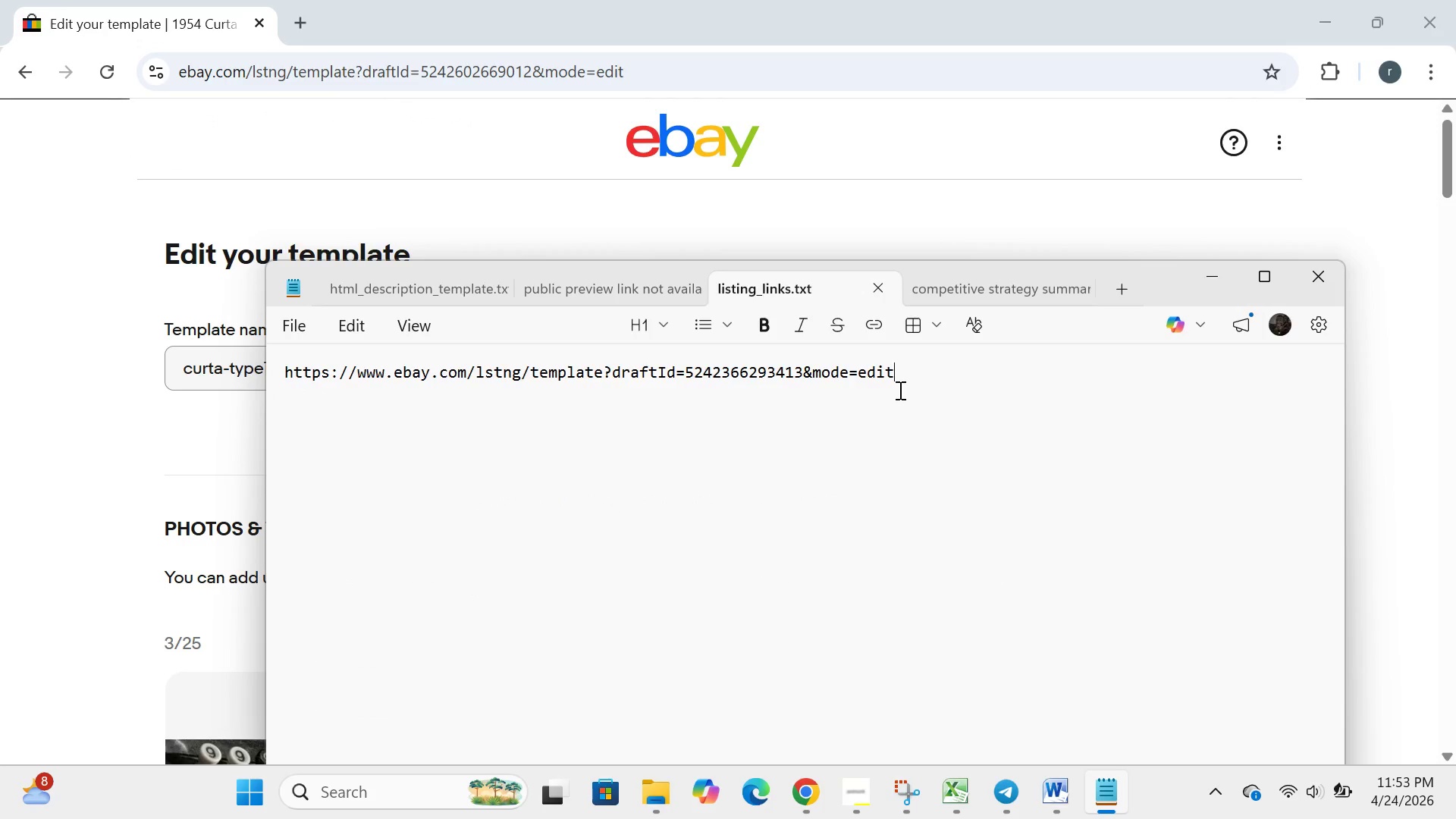 
key(Enter)
 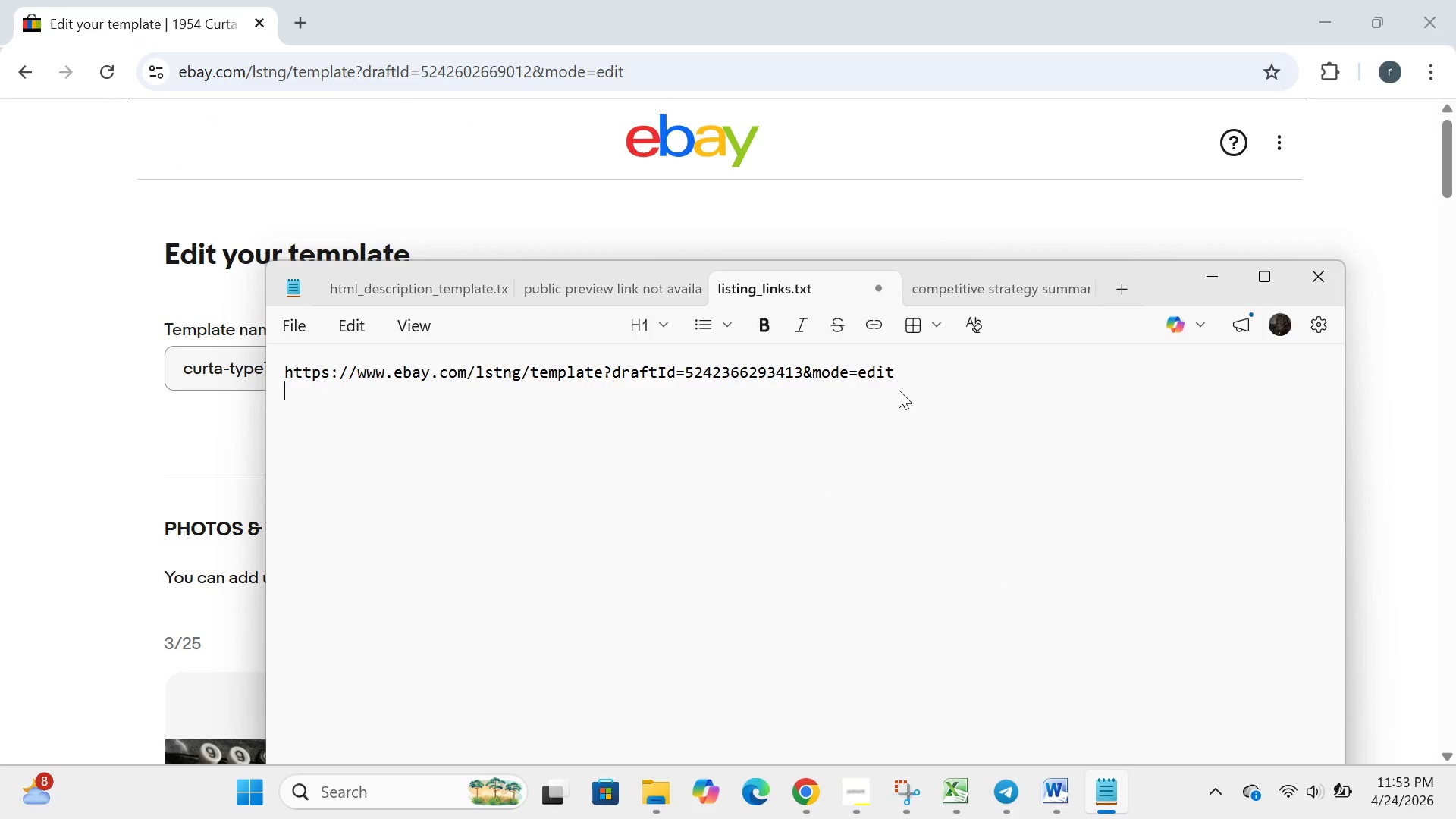 
key(Control+ControlLeft)
 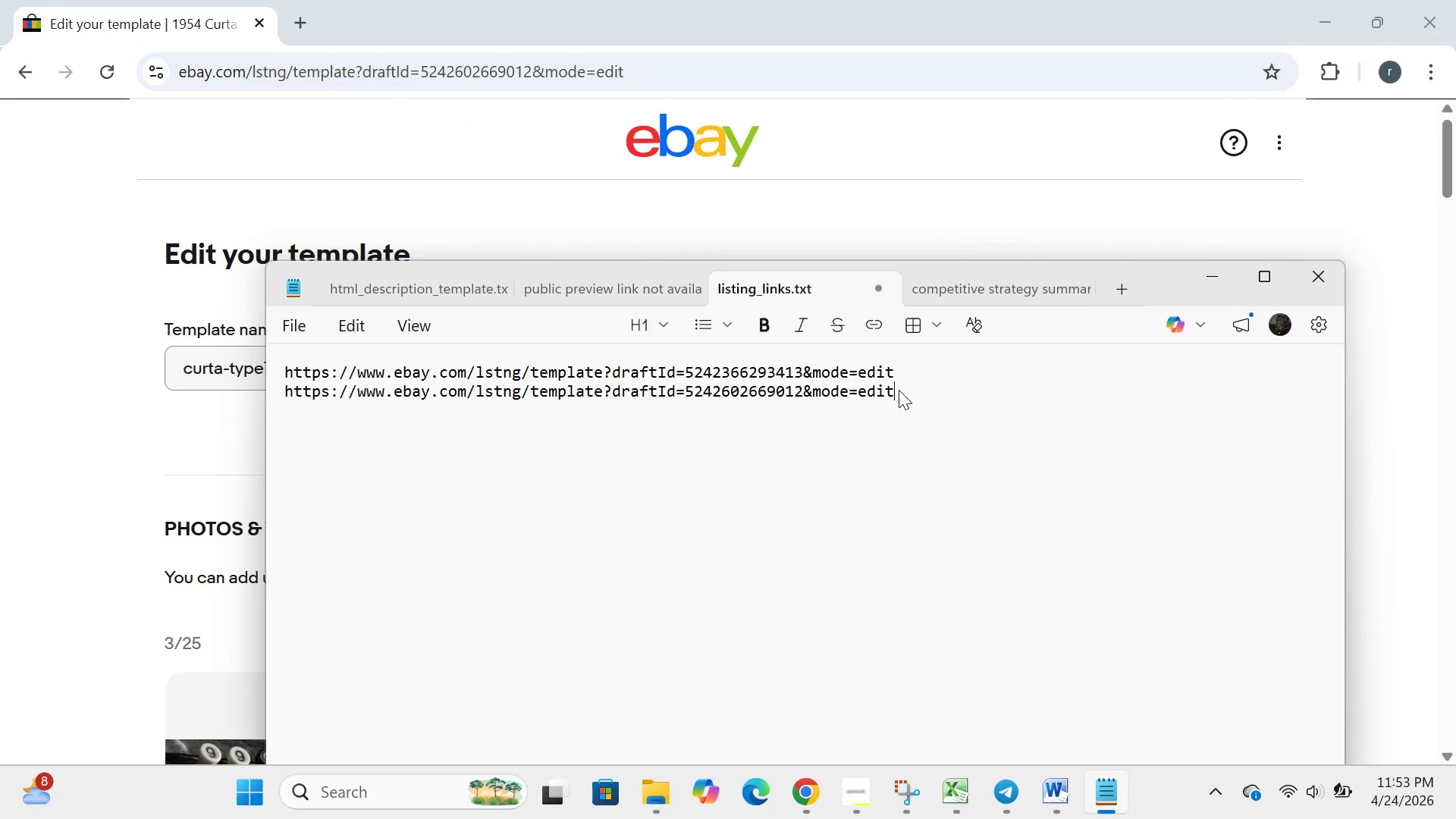 
key(Control+V)
 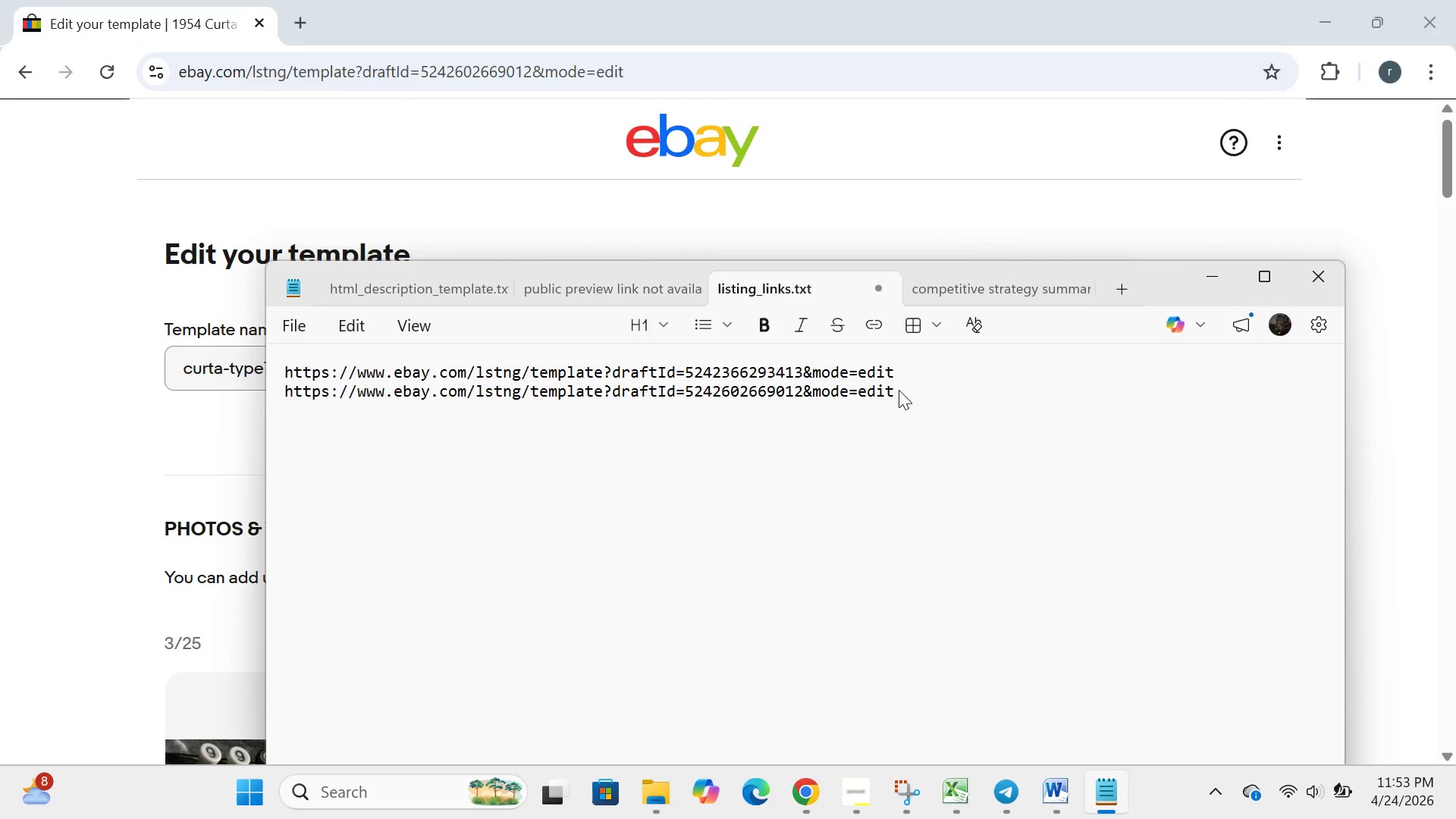 
hold_key(key=ControlLeft, duration=1.05)
 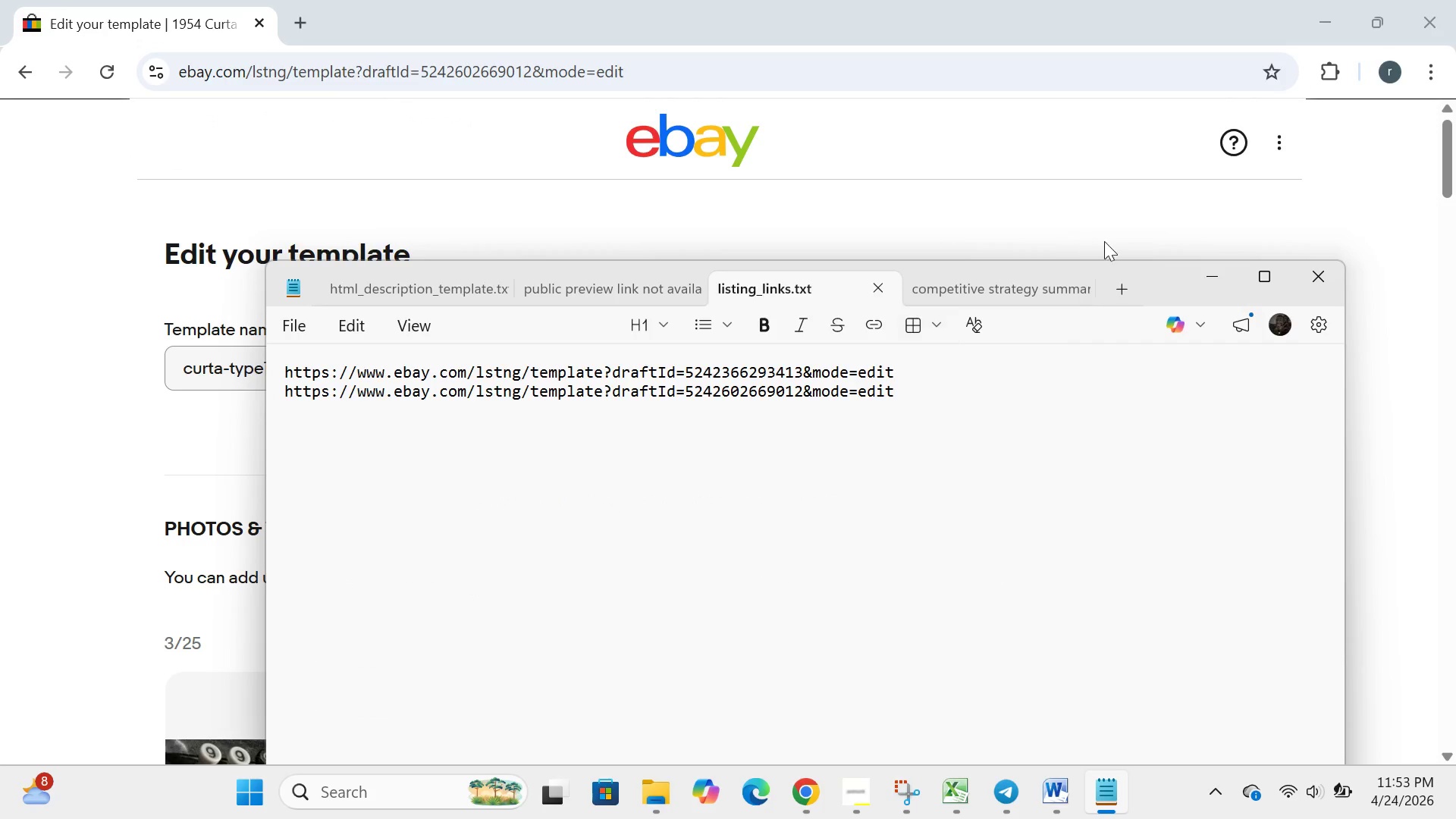 
hold_key(key=S, duration=0.45)
 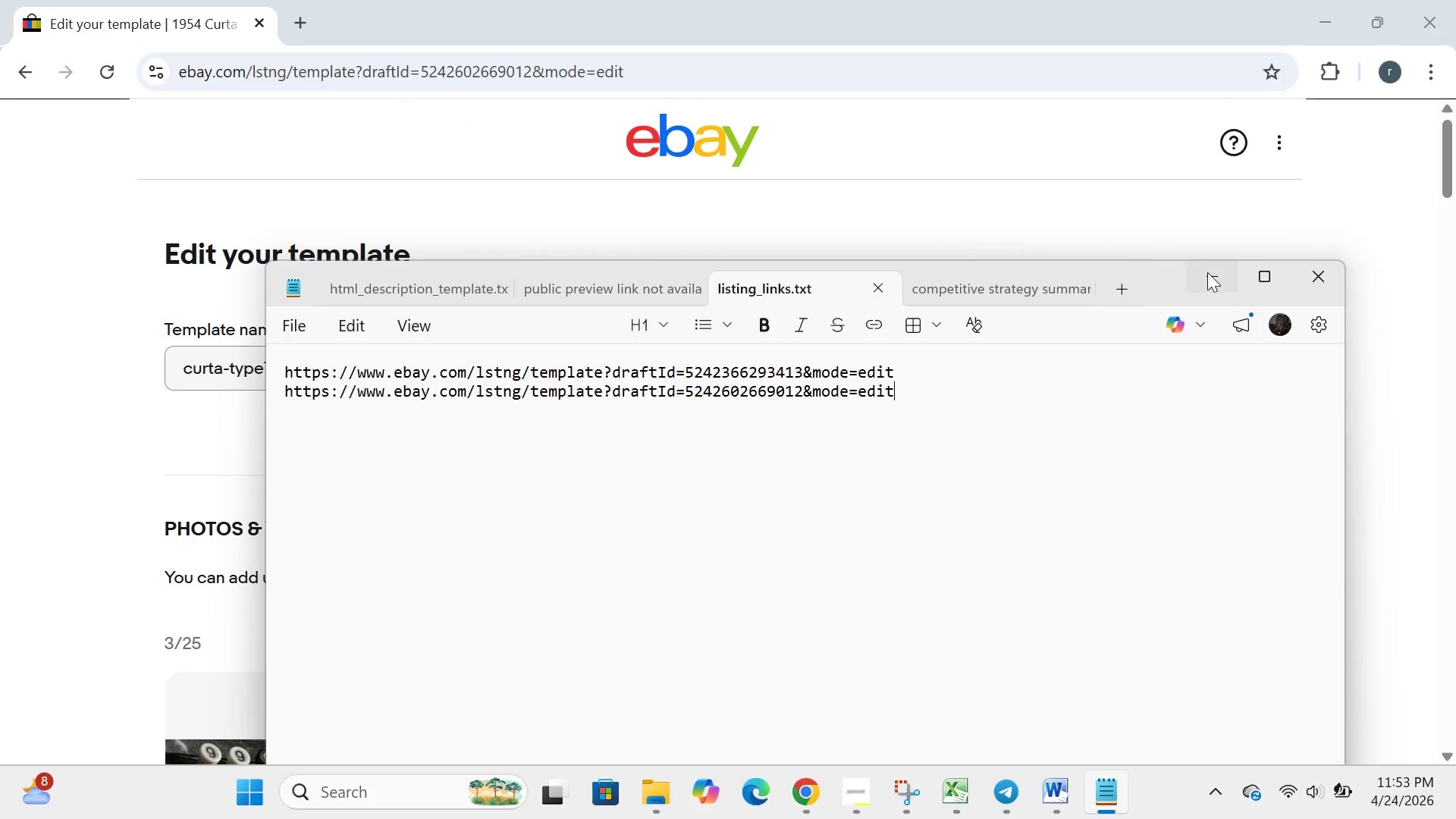 
left_click([1210, 272])
 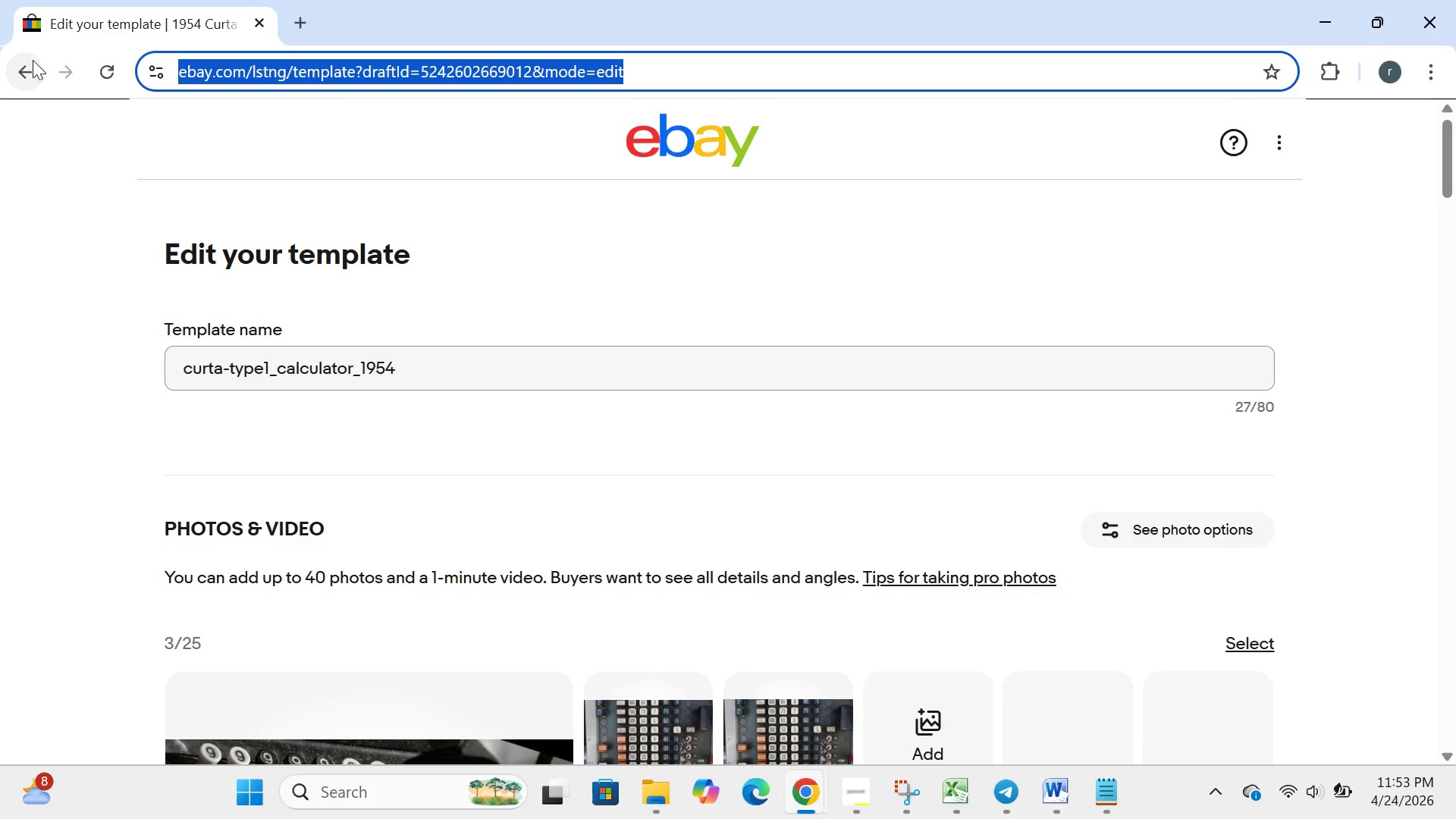 
left_click([33, 61])
 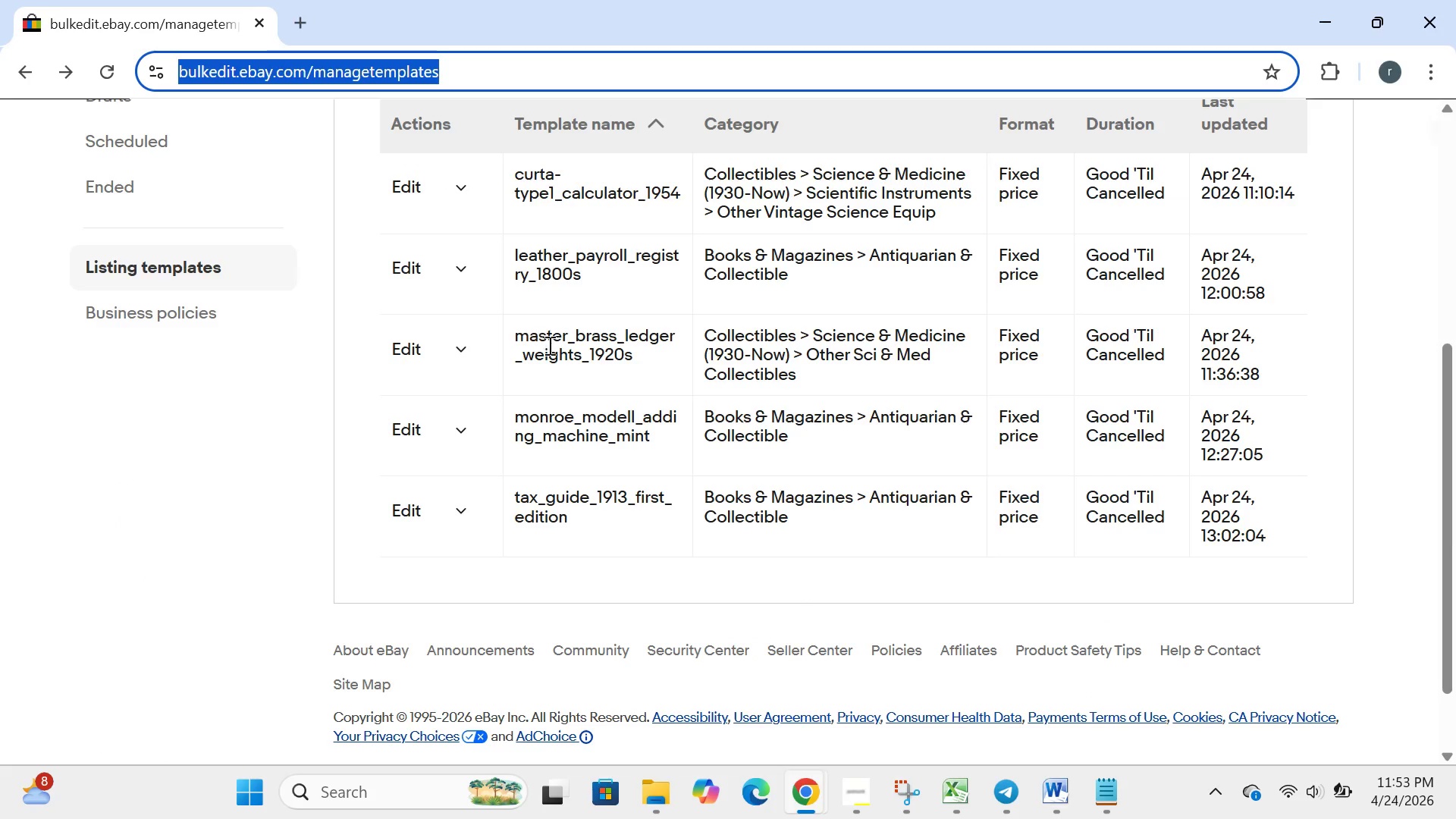 
left_click([396, 348])
 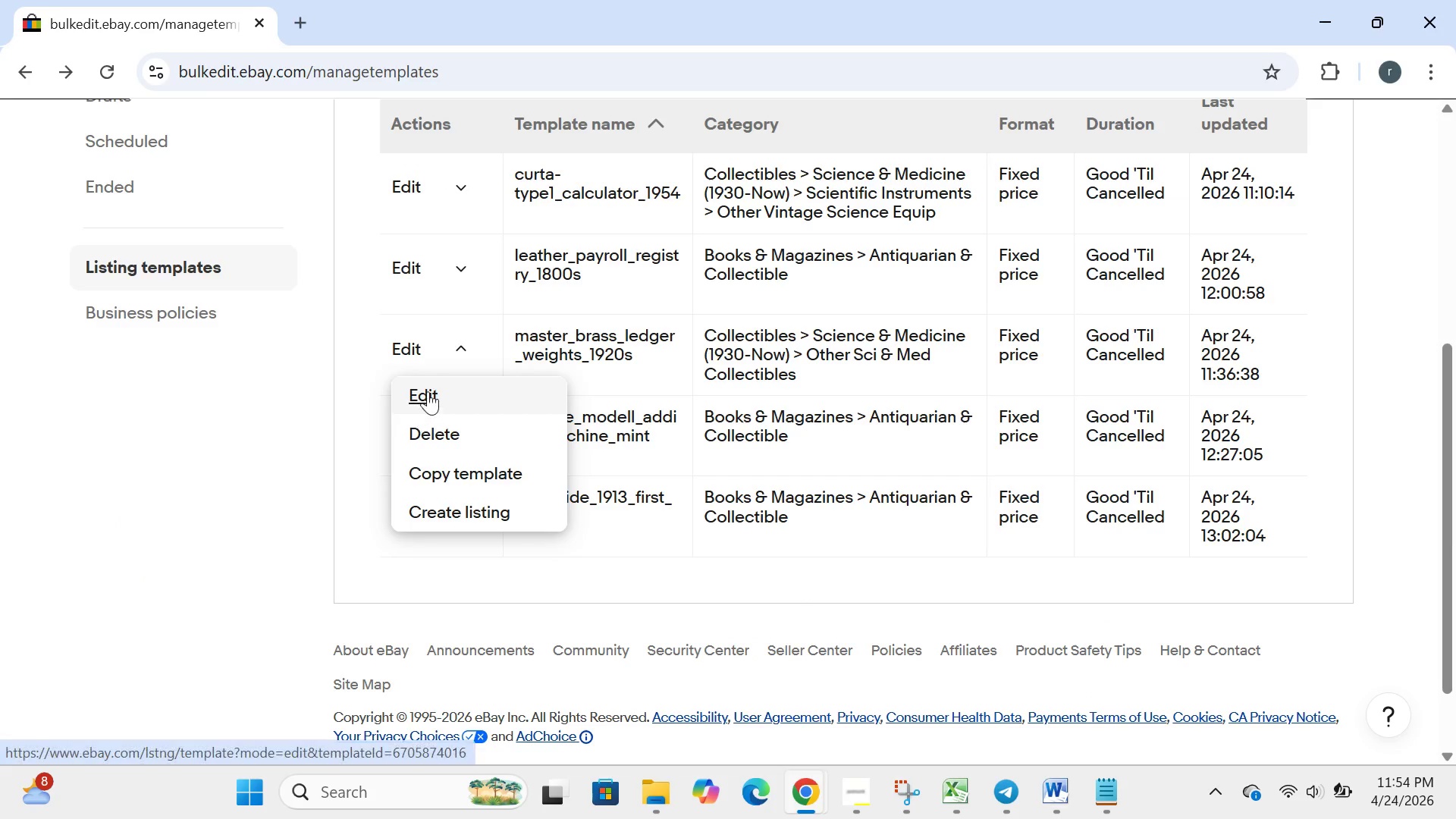 
left_click([428, 391])
 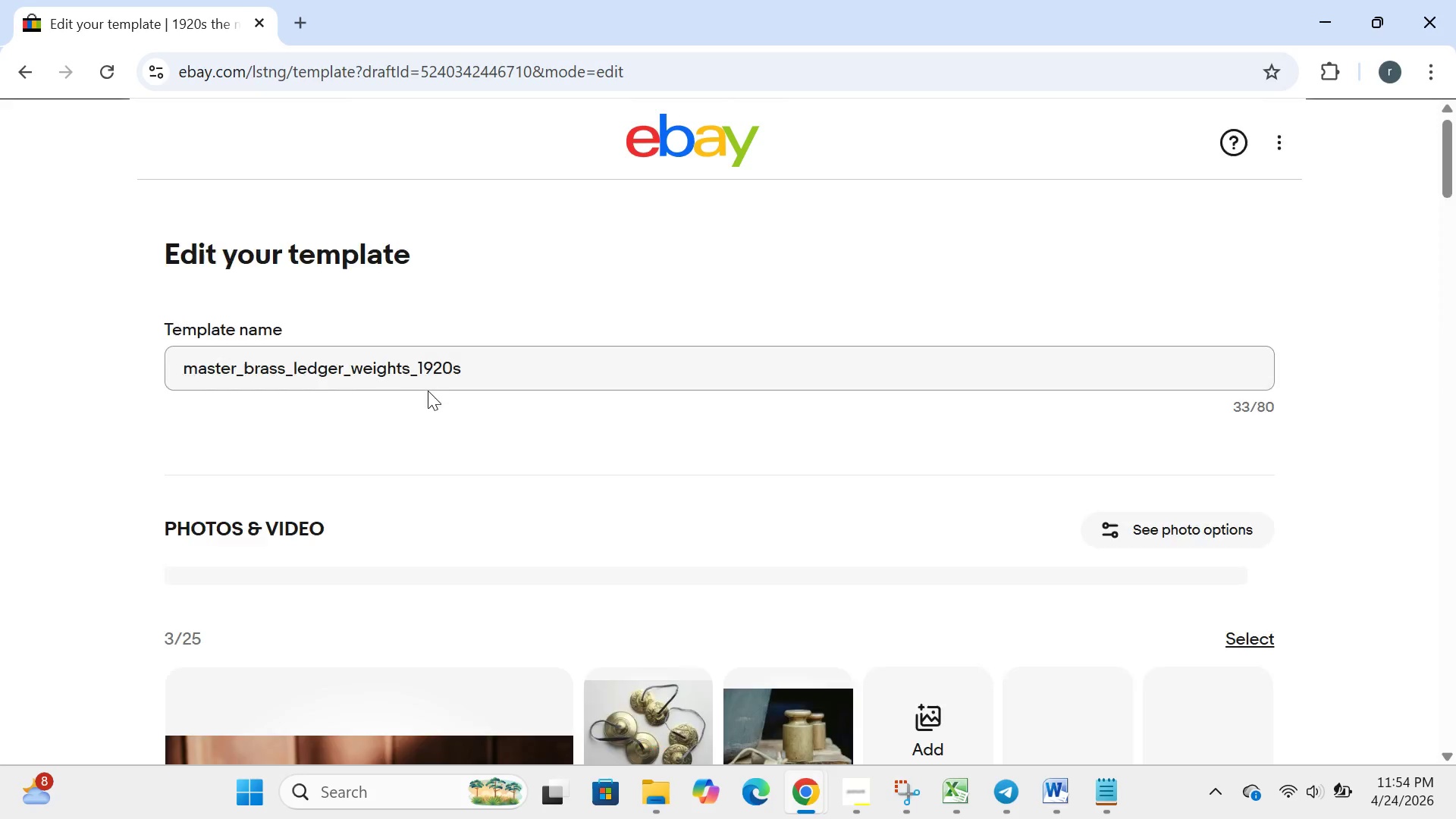 
wait(6.41)
 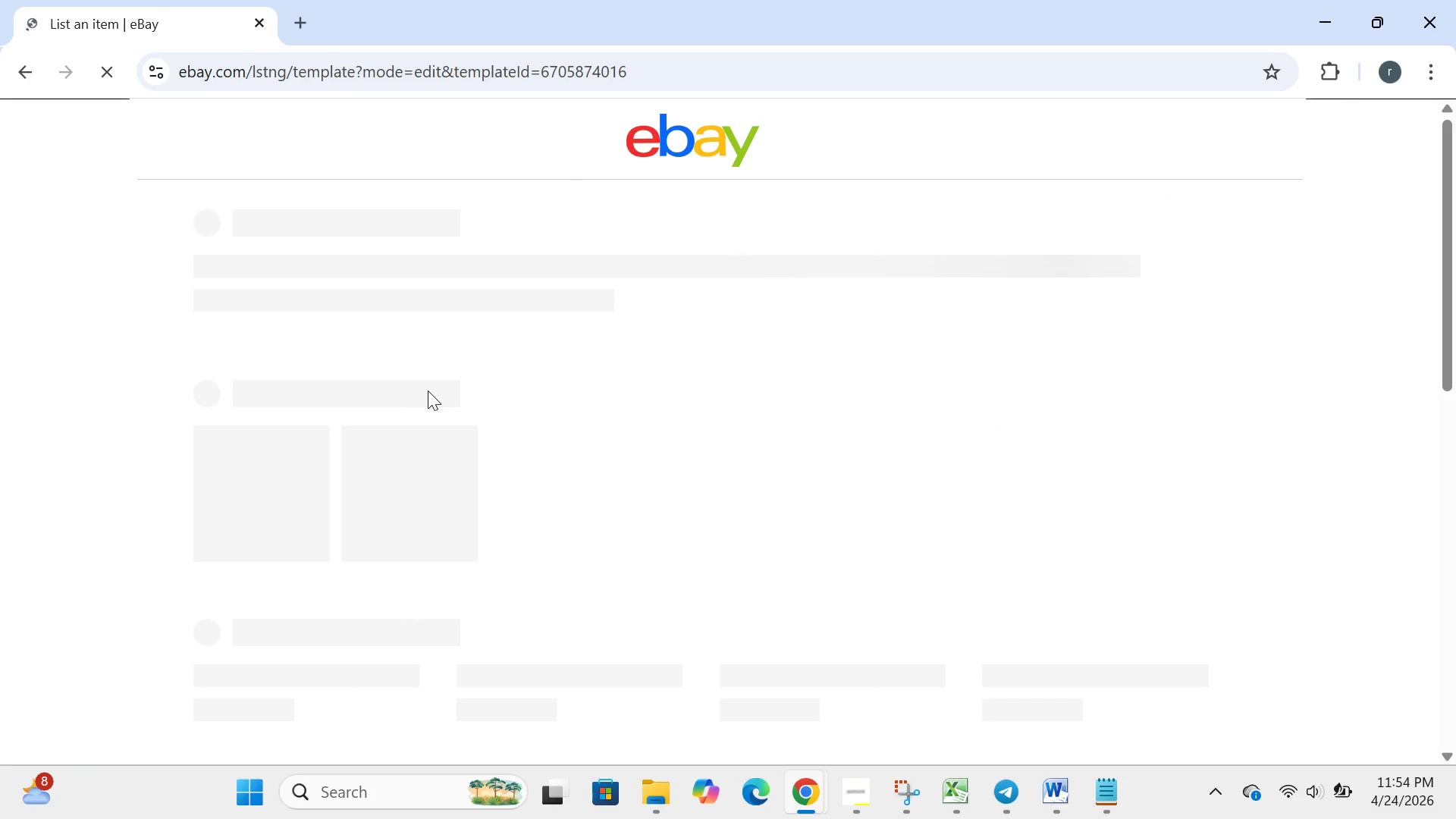 
left_click([651, 66])
 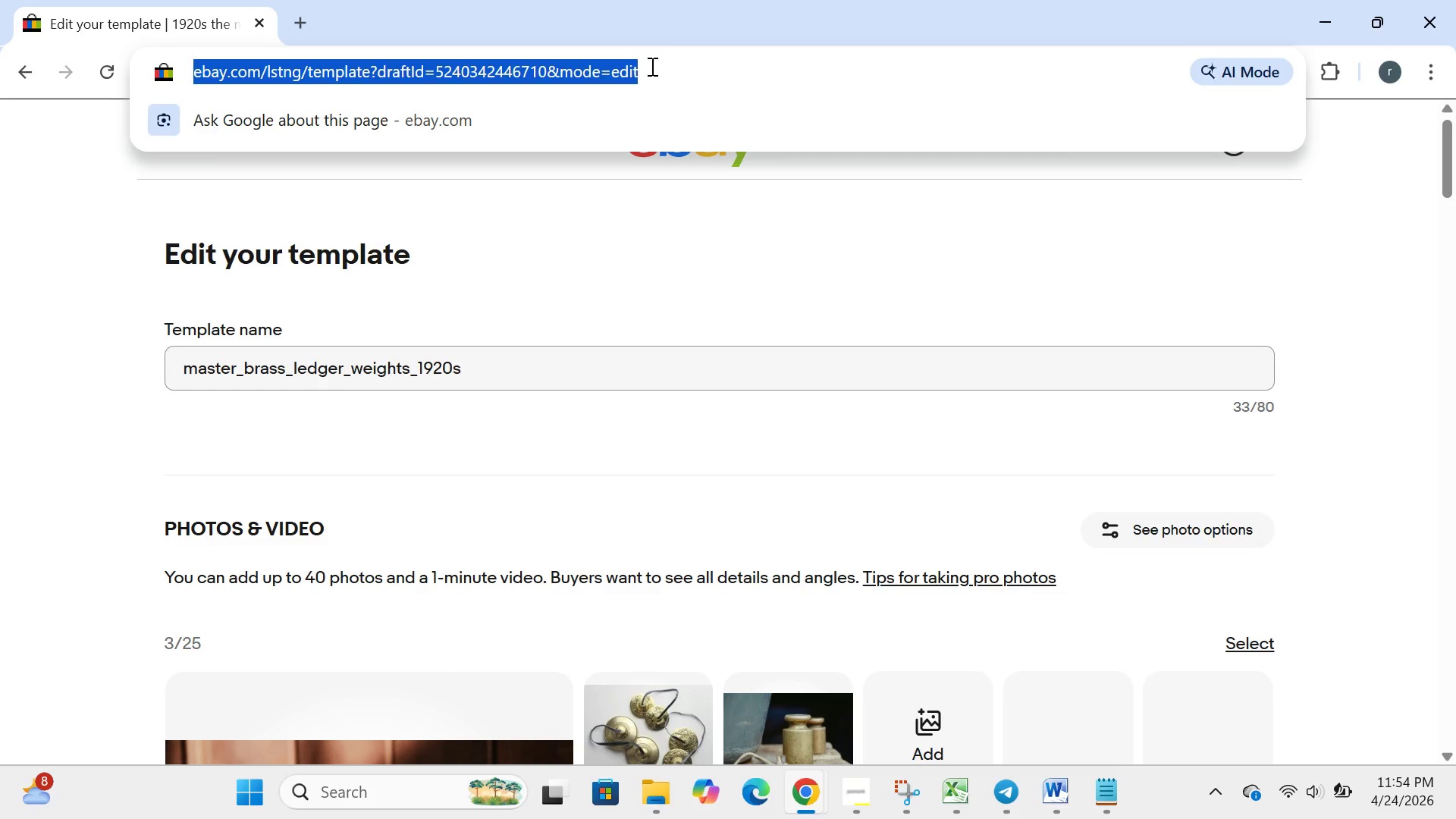 
hold_key(key=ControlLeft, duration=1.5)
 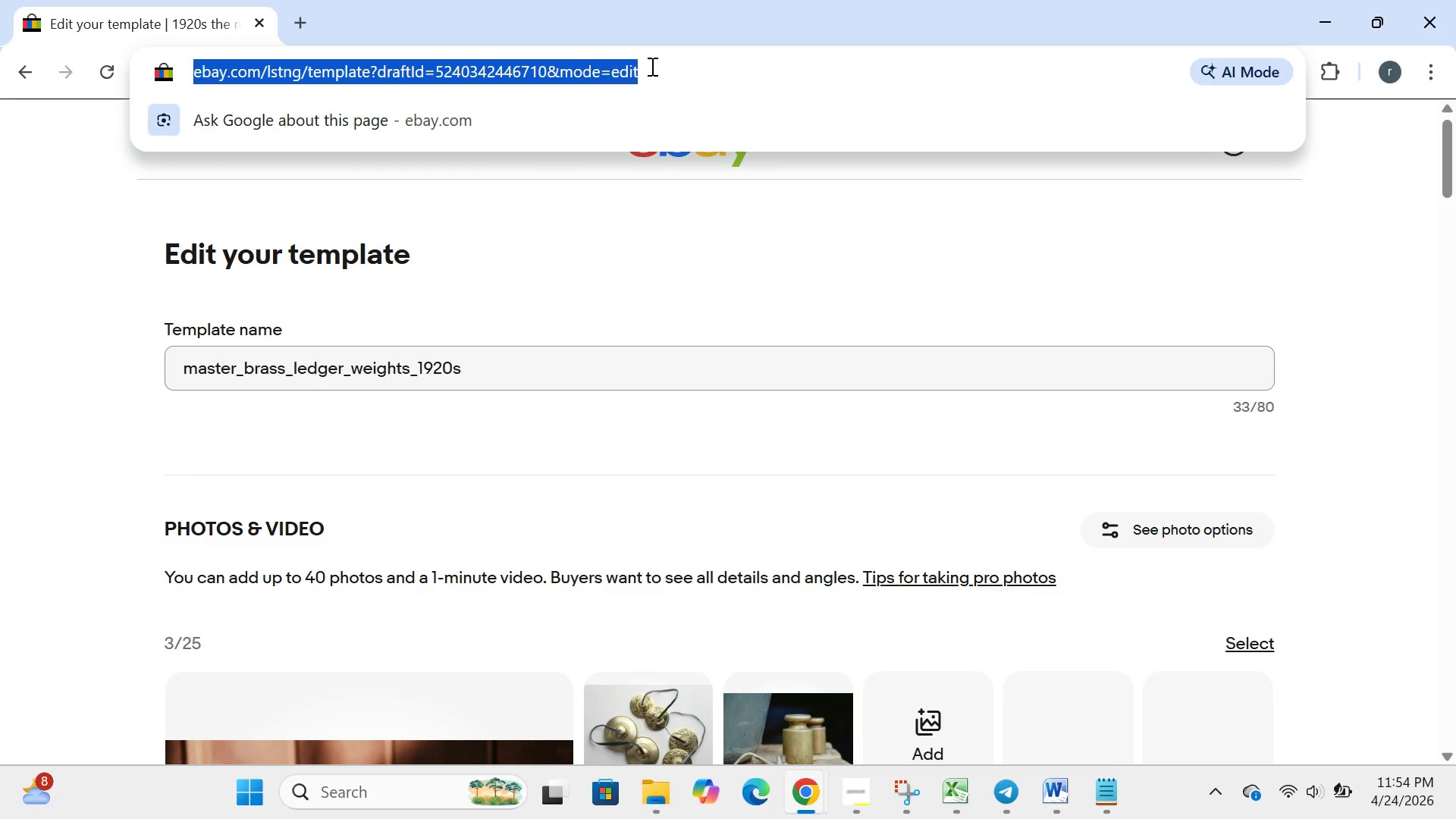 
hold_key(key=ControlLeft, duration=1.5)
 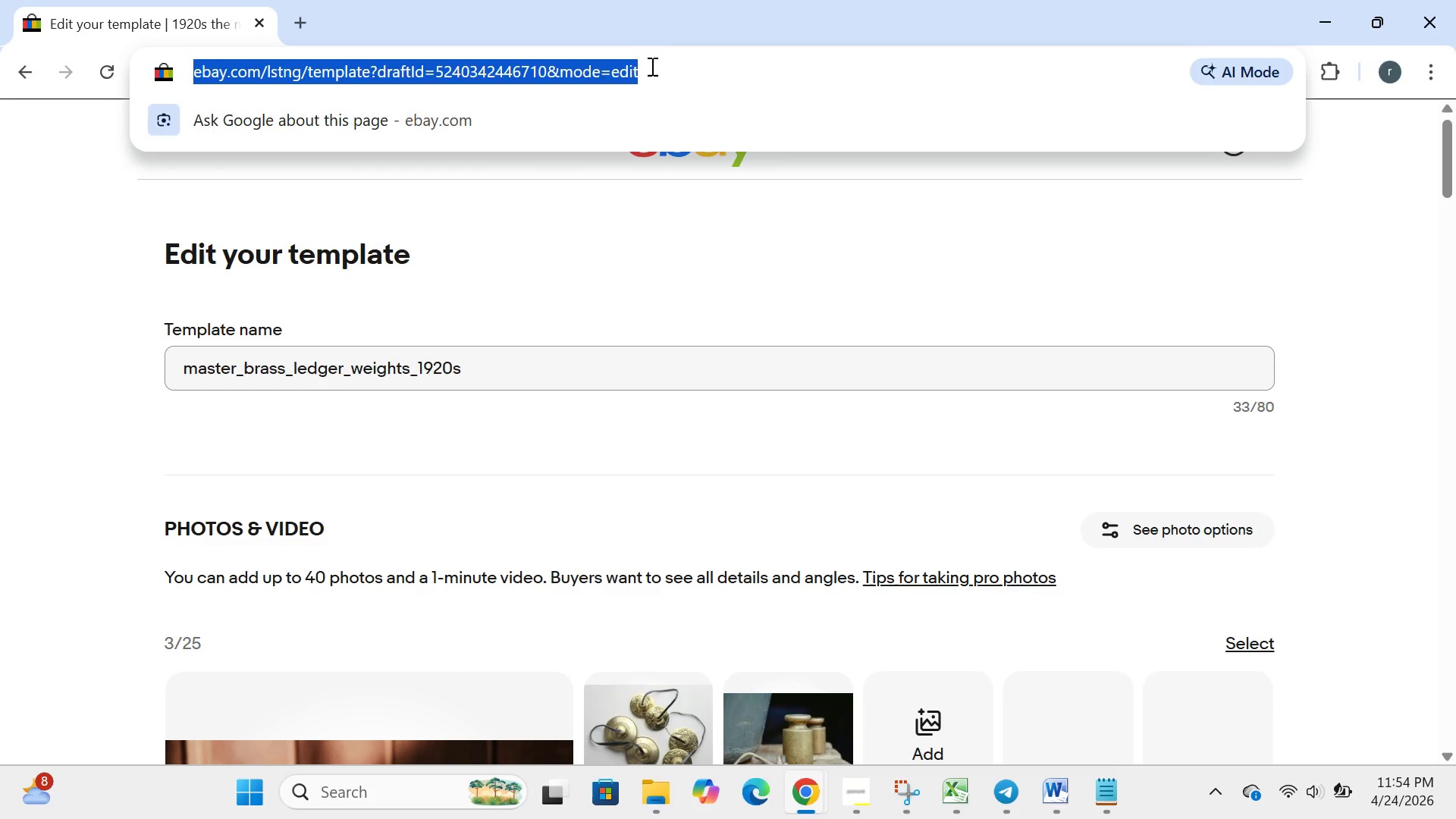 
key(Control+C)
 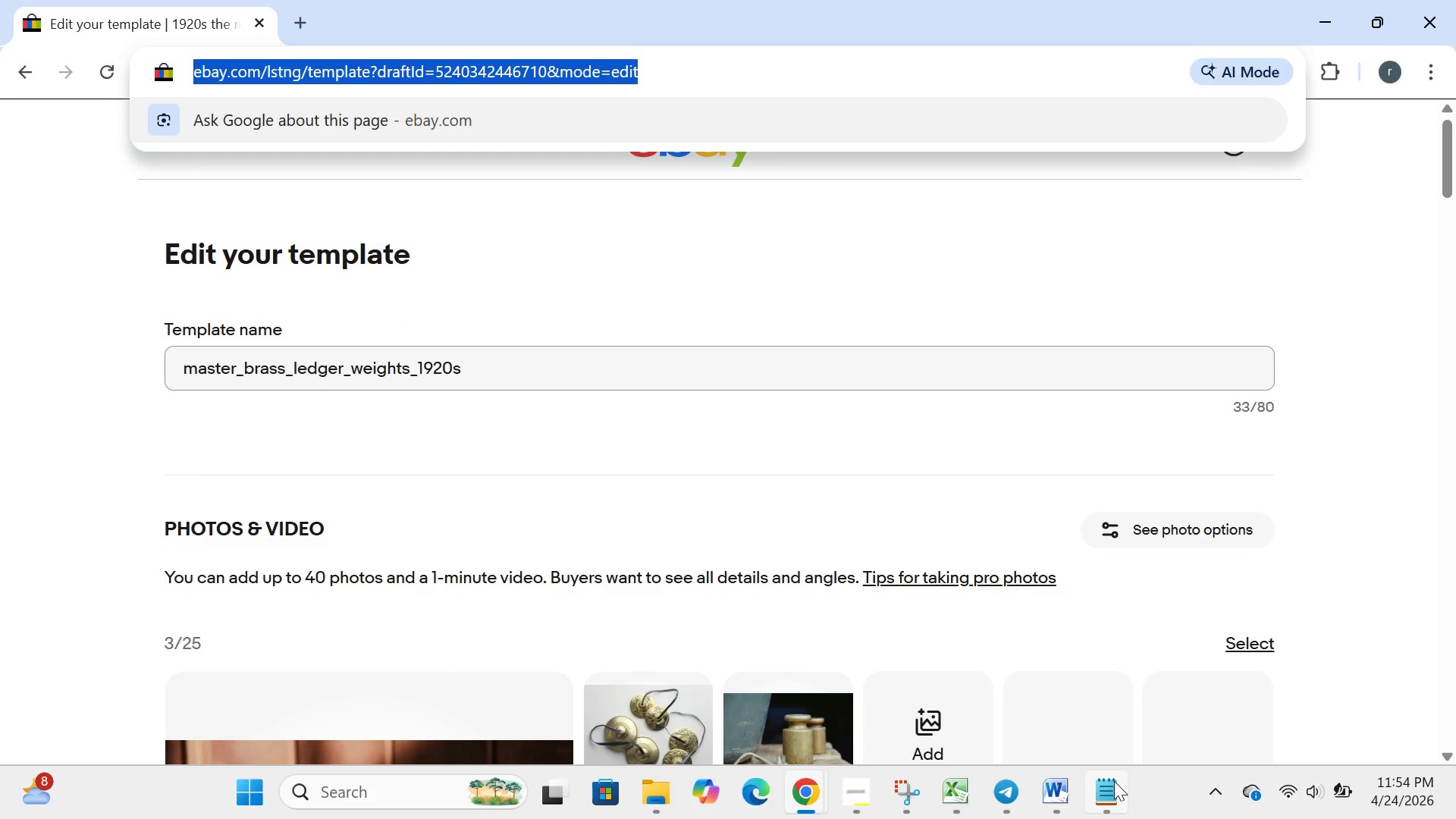 
left_click([1110, 788])
 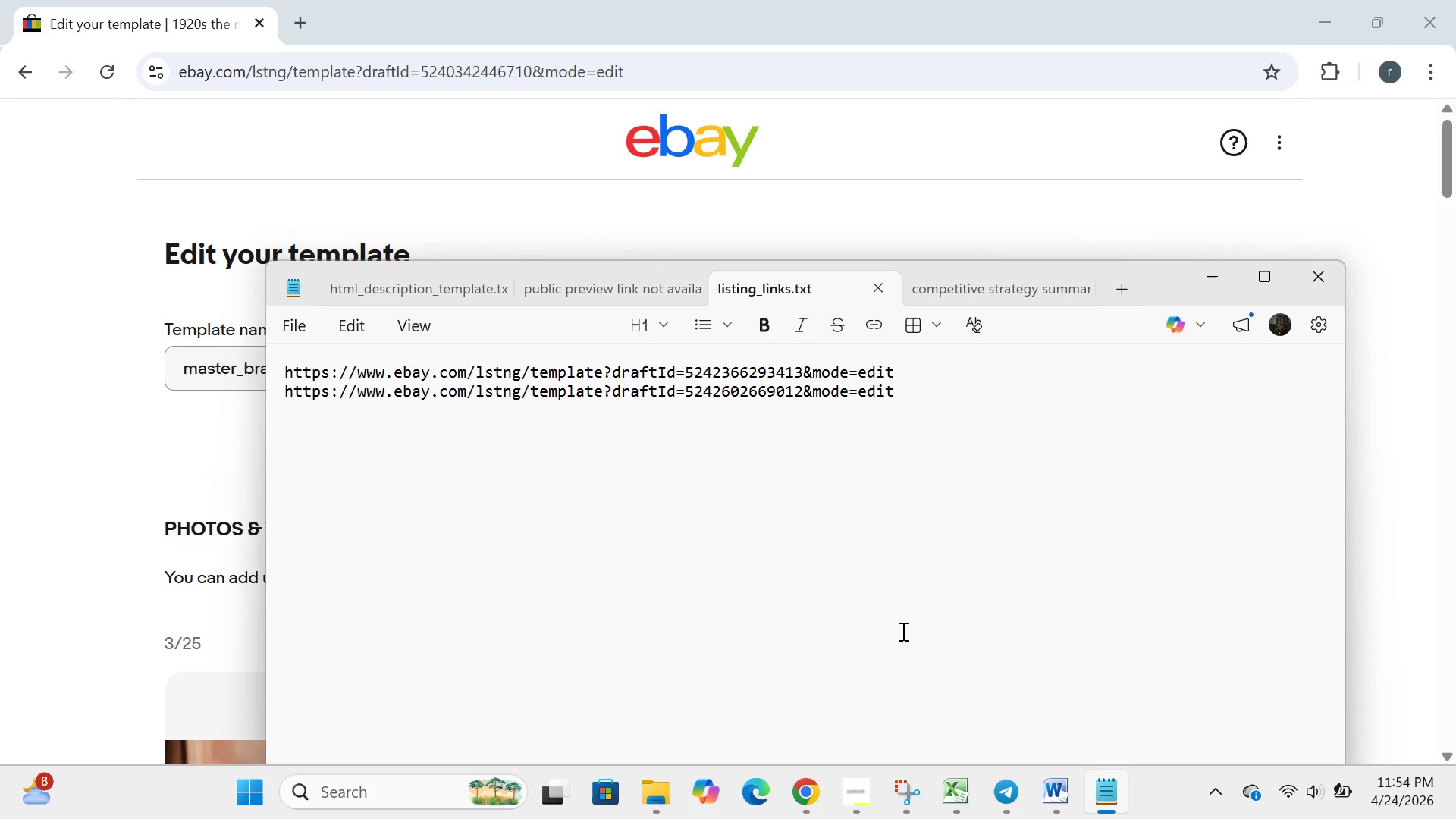 
key(Enter)
 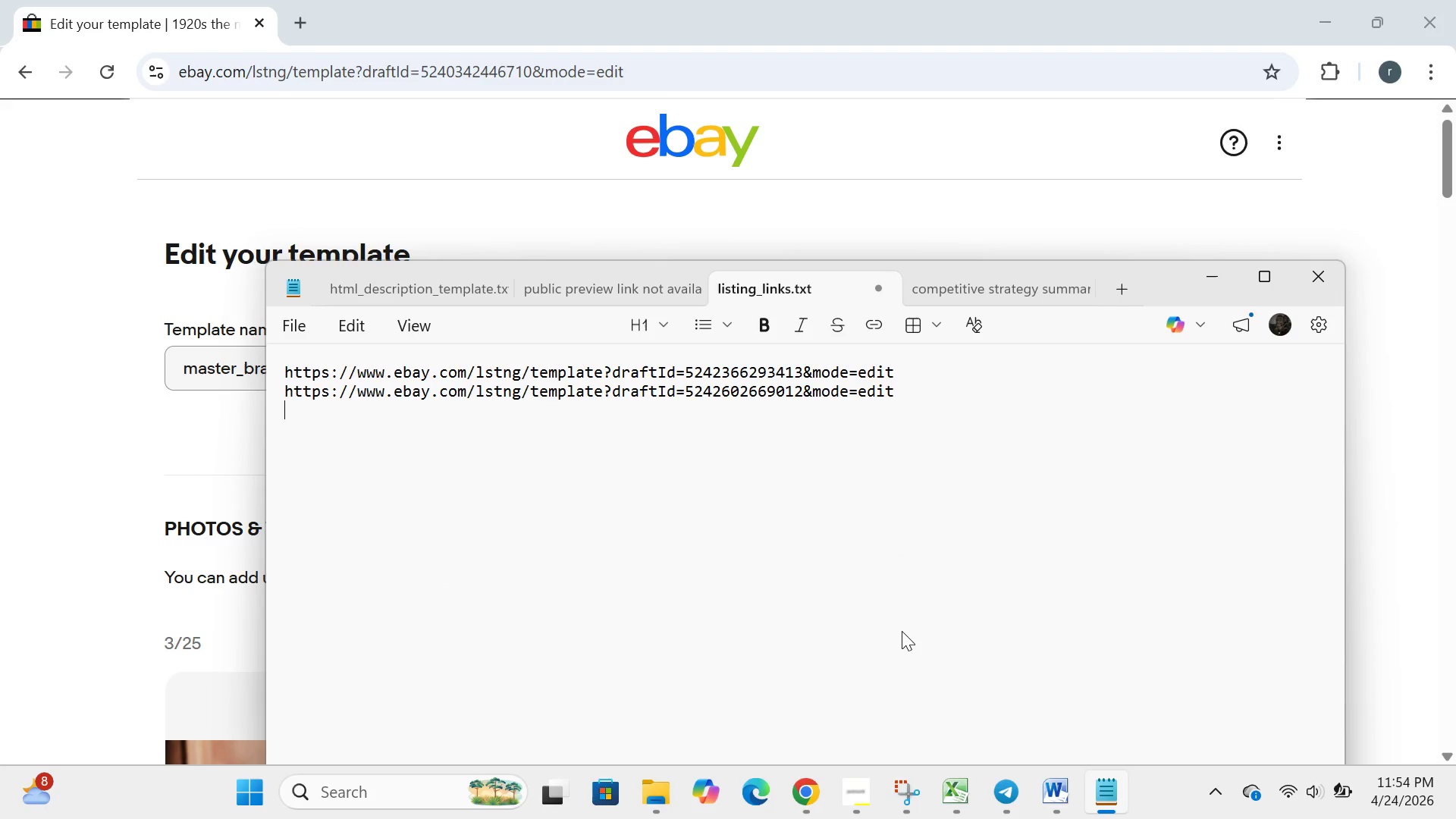 
key(Control+V)
 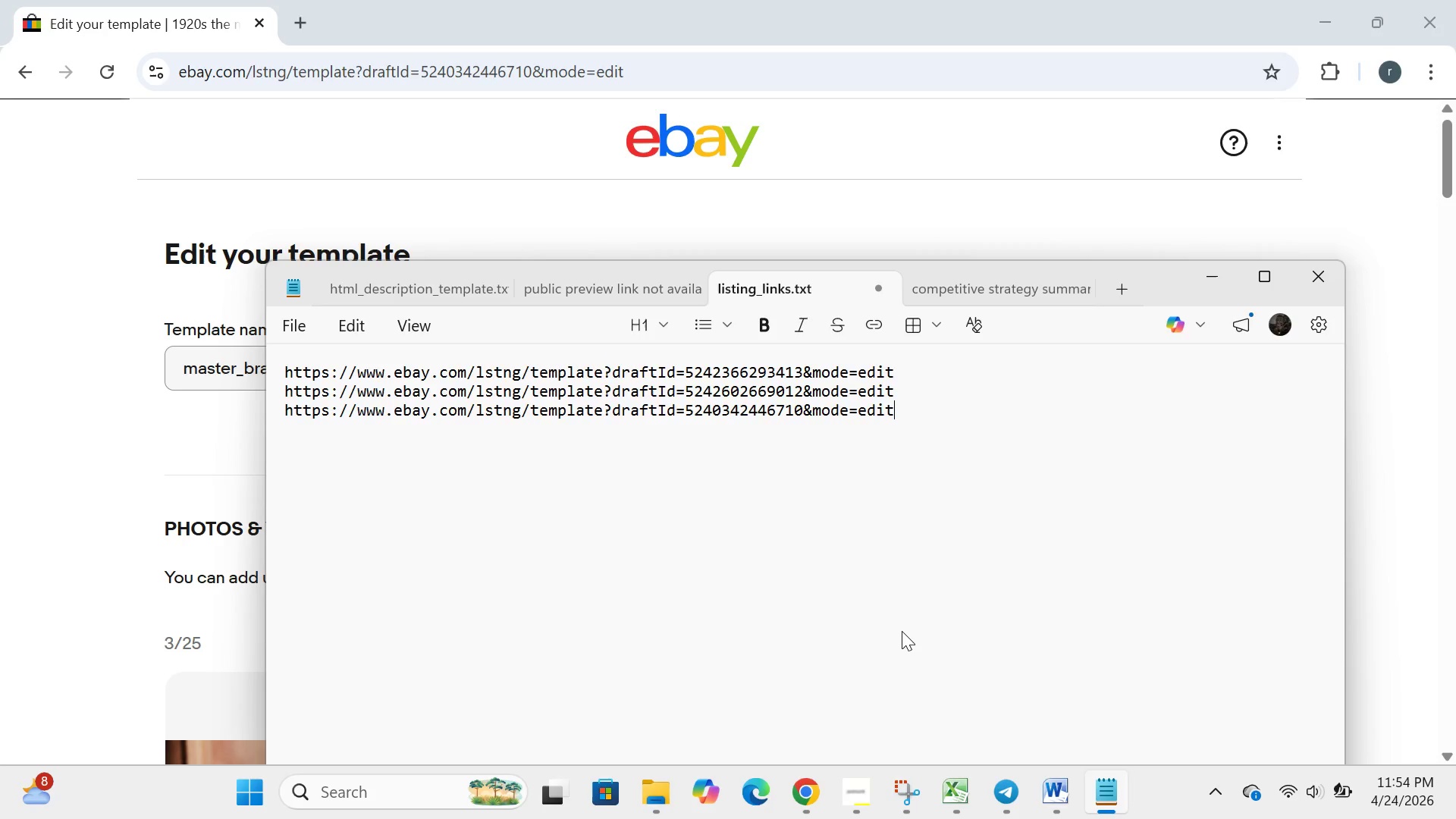 
hold_key(key=ControlLeft, duration=0.98)
 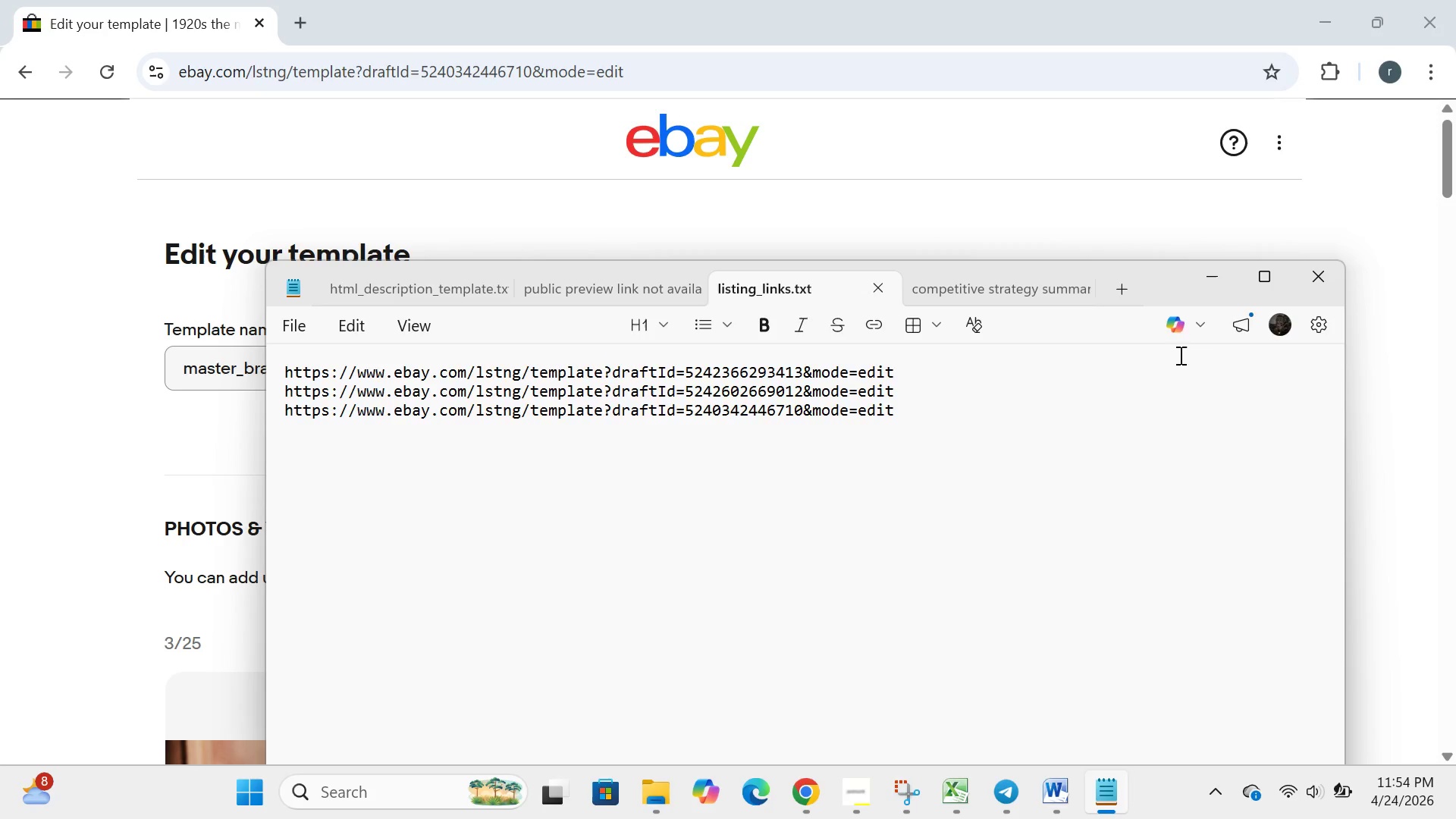 
hold_key(key=S, duration=0.47)
 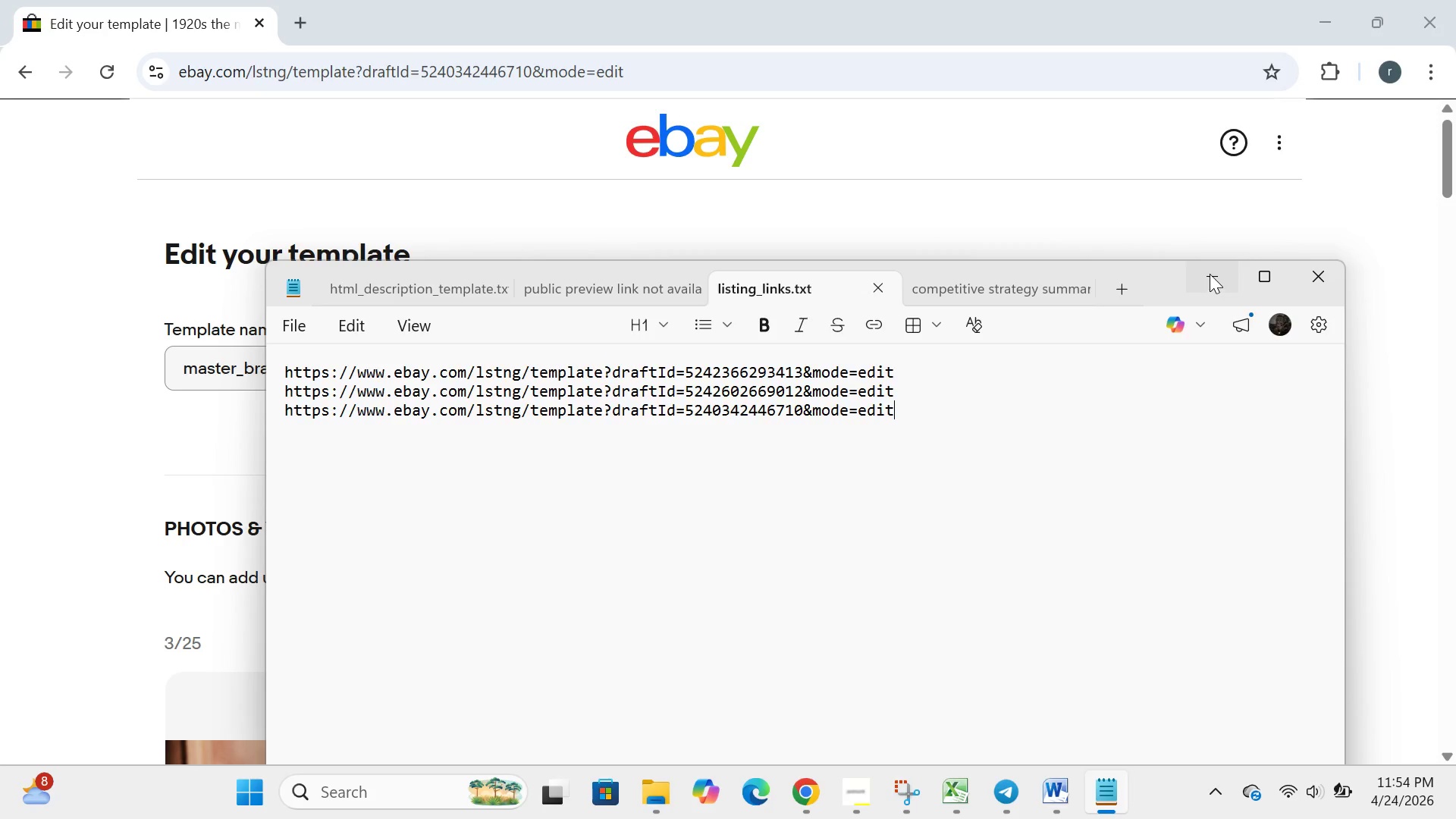 
left_click([1210, 272])
 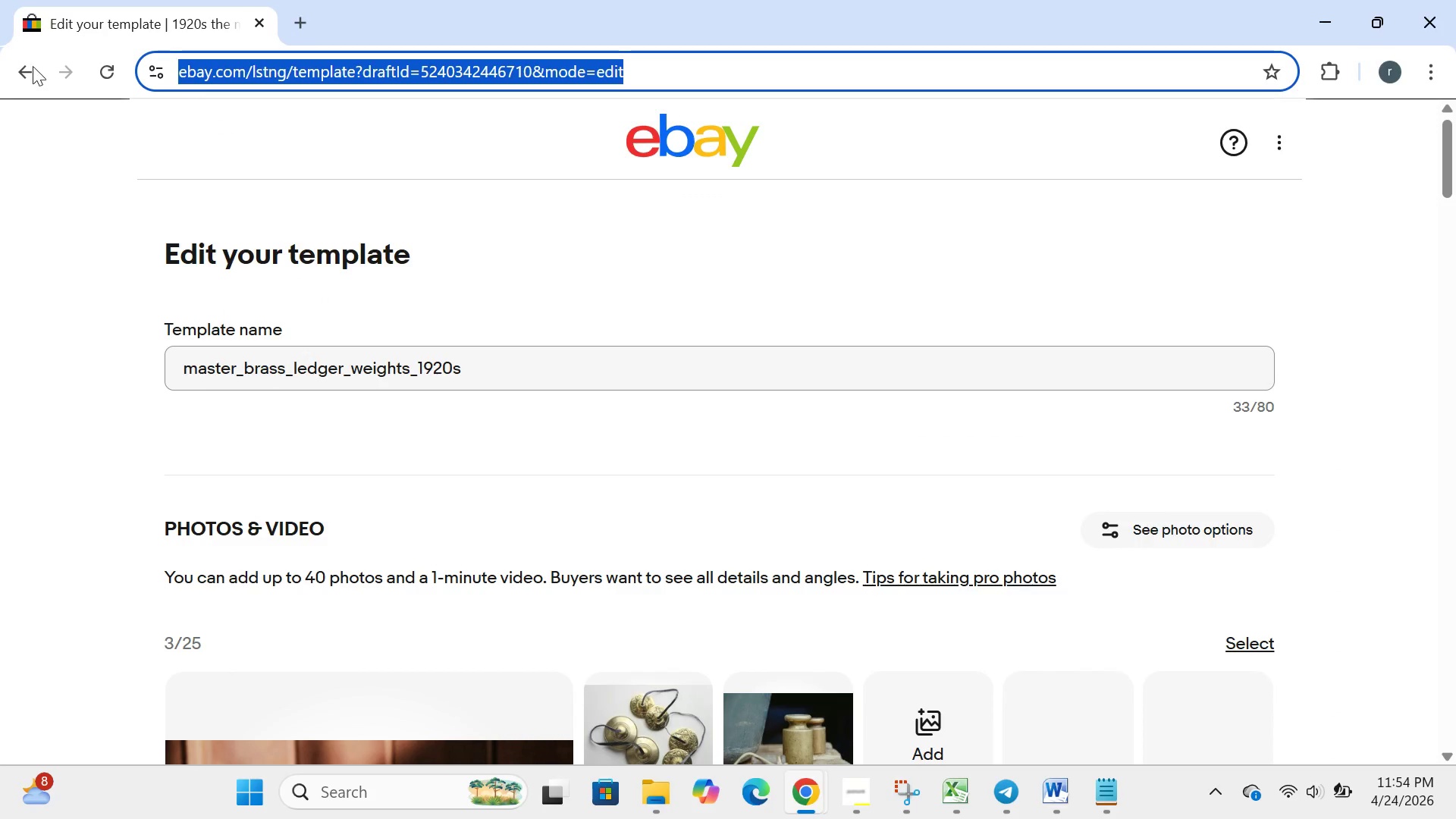 
left_click([27, 65])
 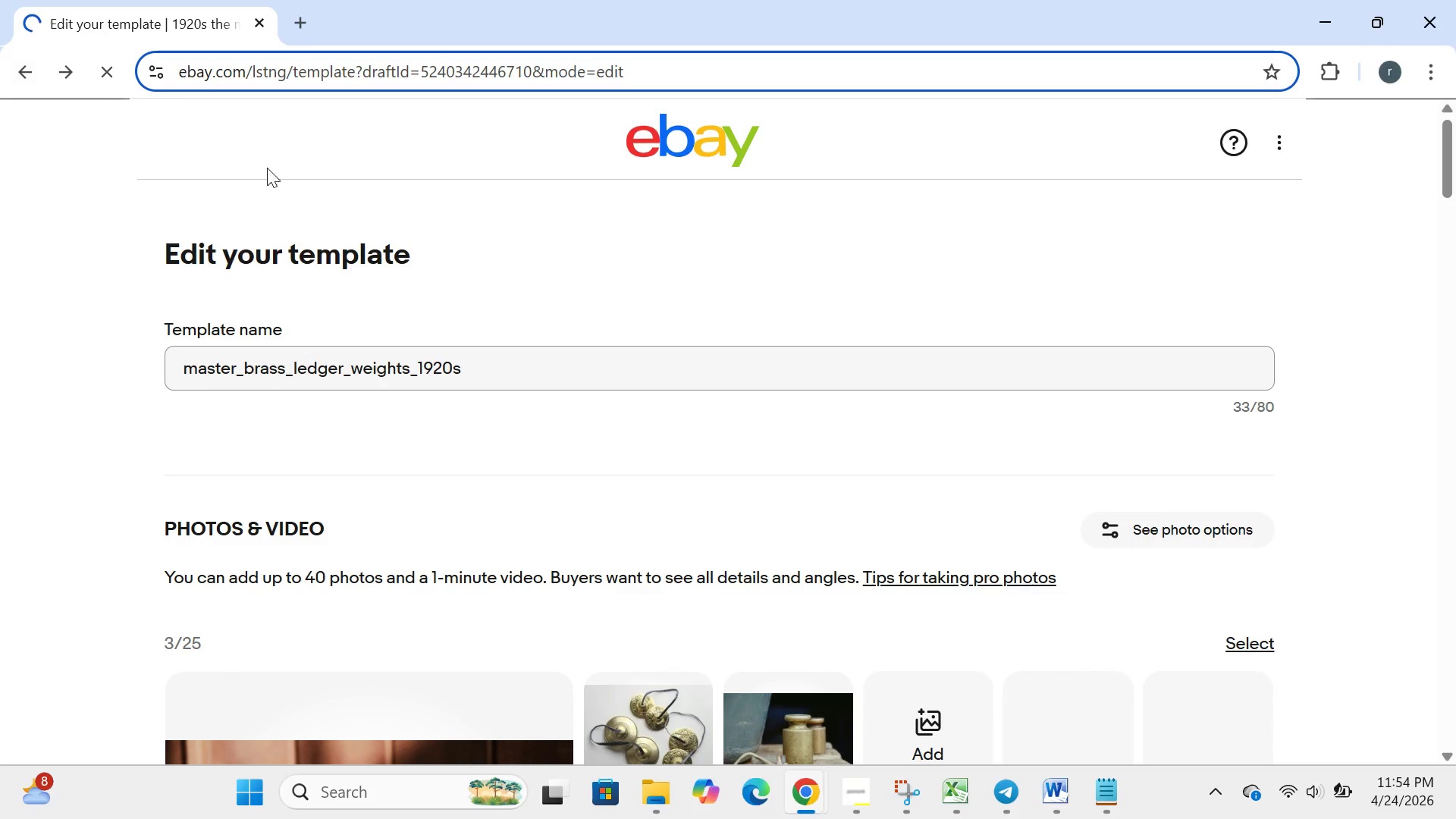 
mouse_move([531, 275])
 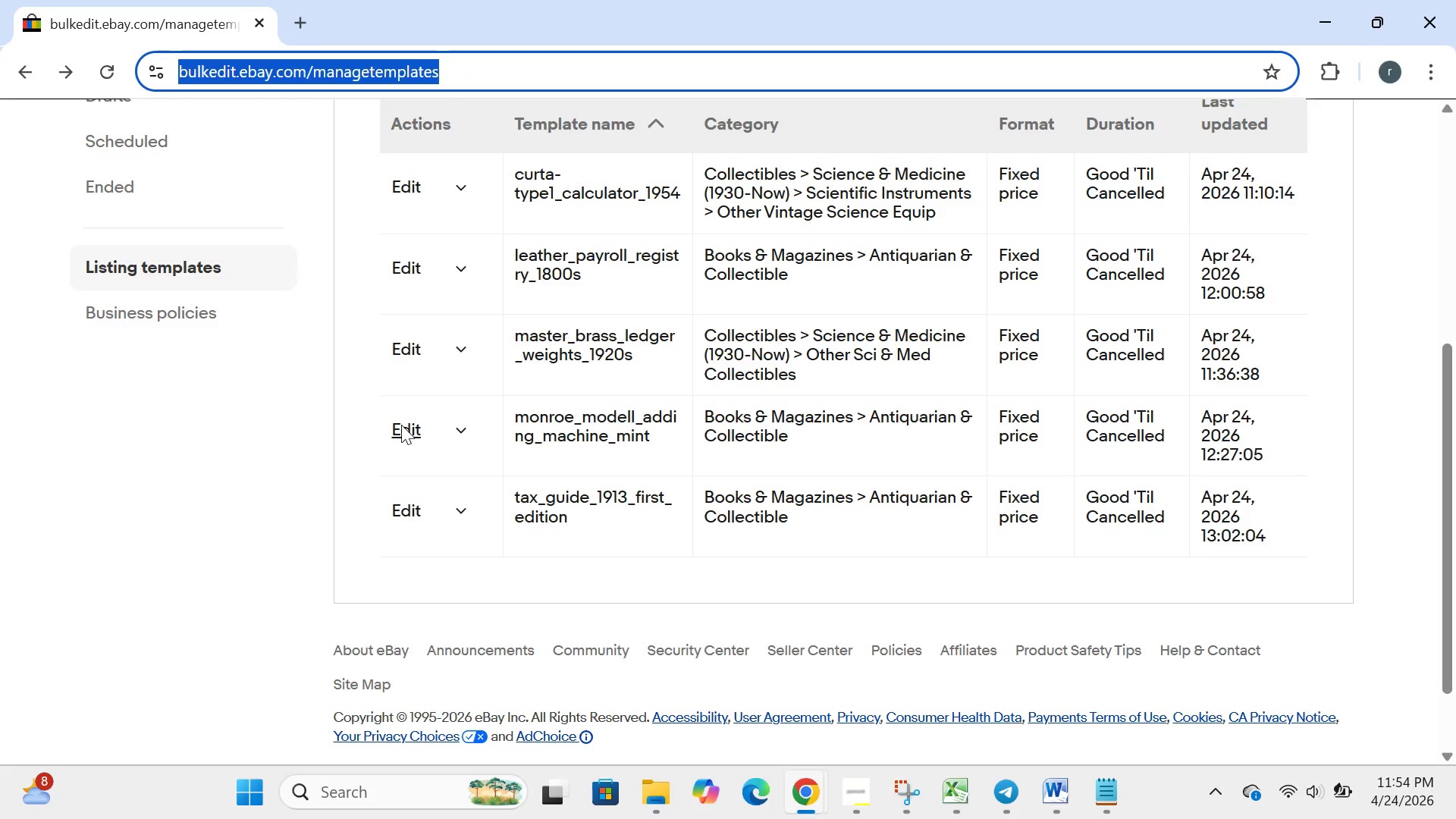 
left_click([400, 423])
 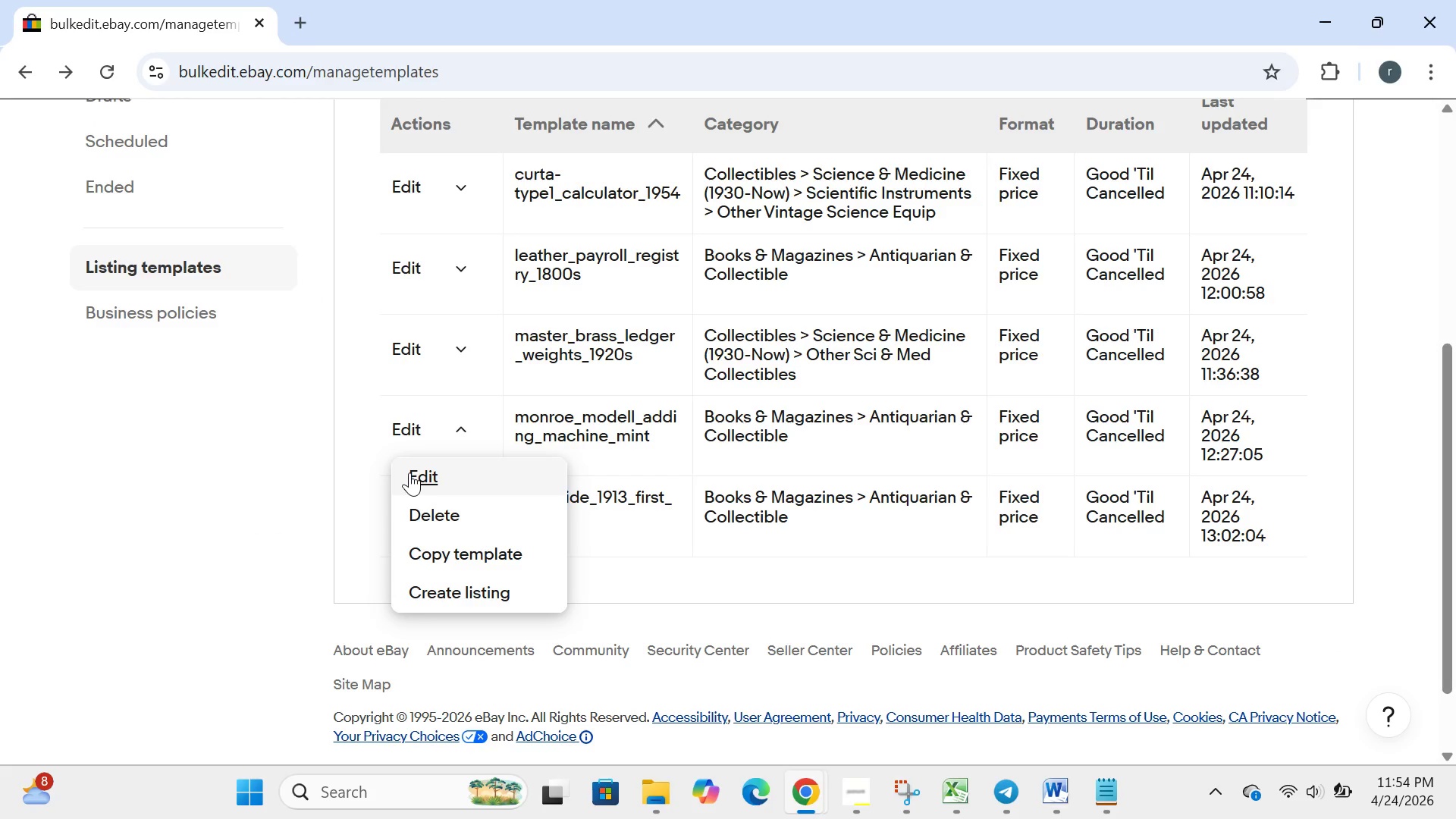 
left_click([410, 472])
 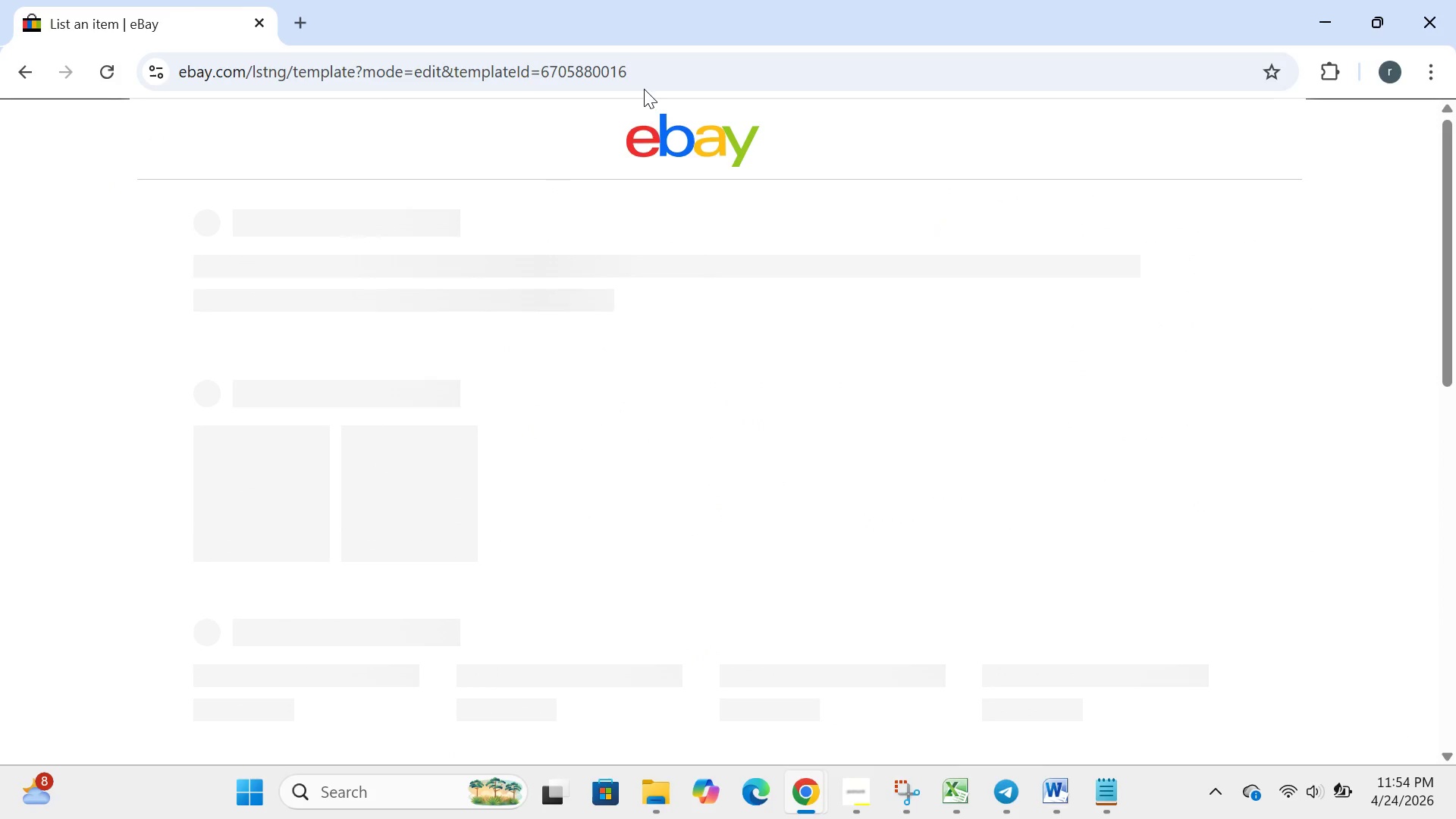 
wait(5.62)
 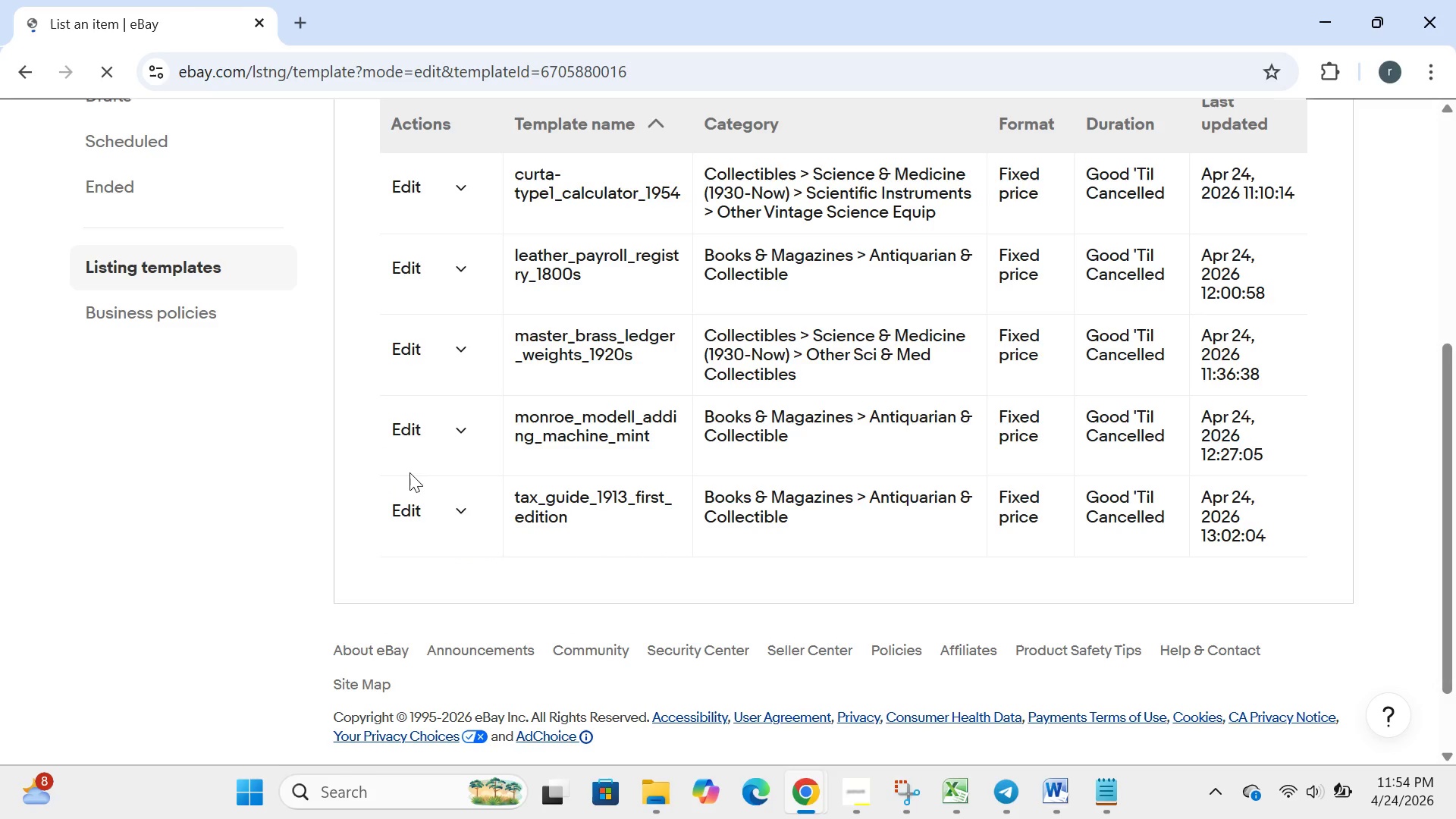 
left_click([645, 82])
 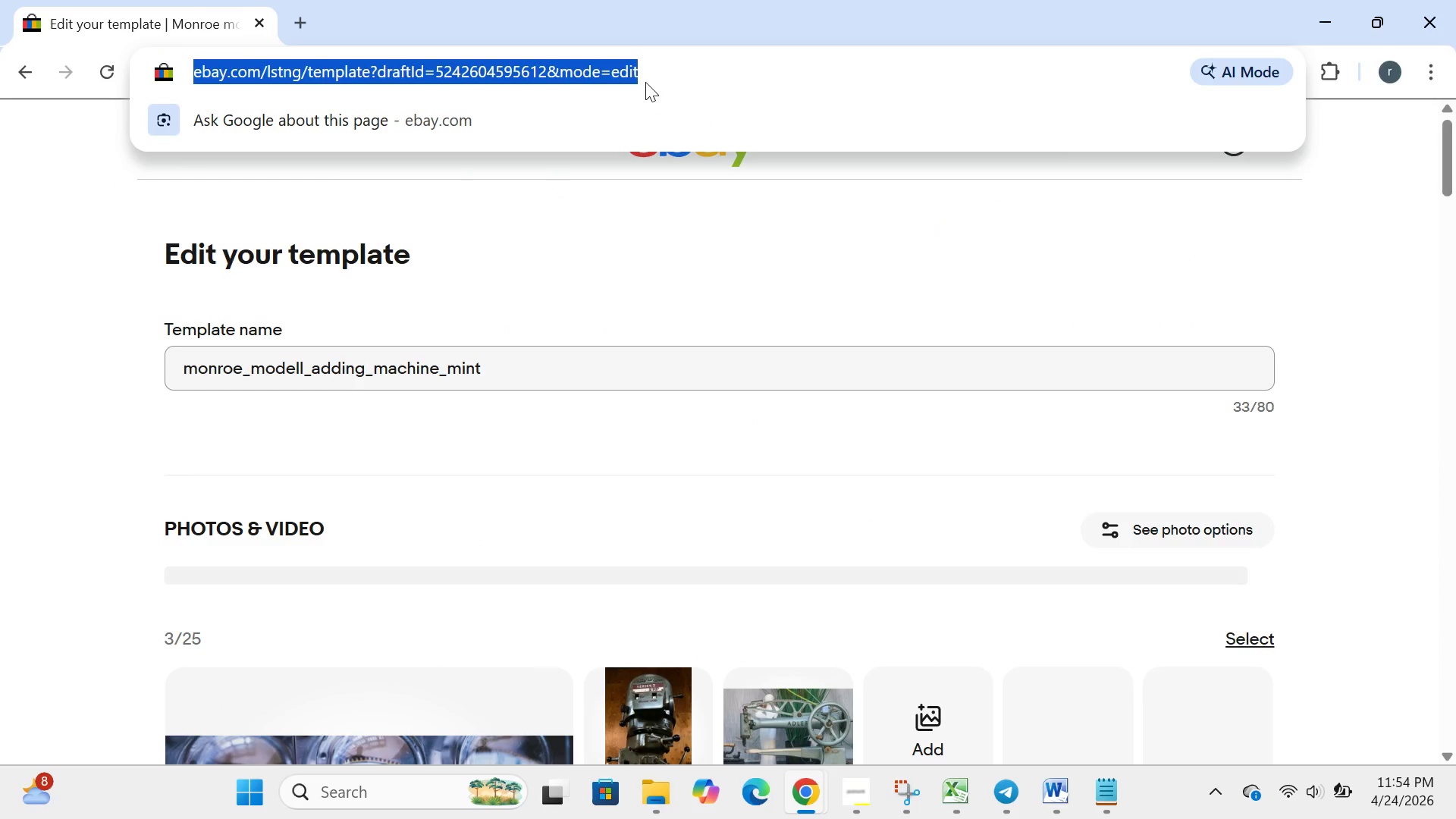 
key(Control+C)
 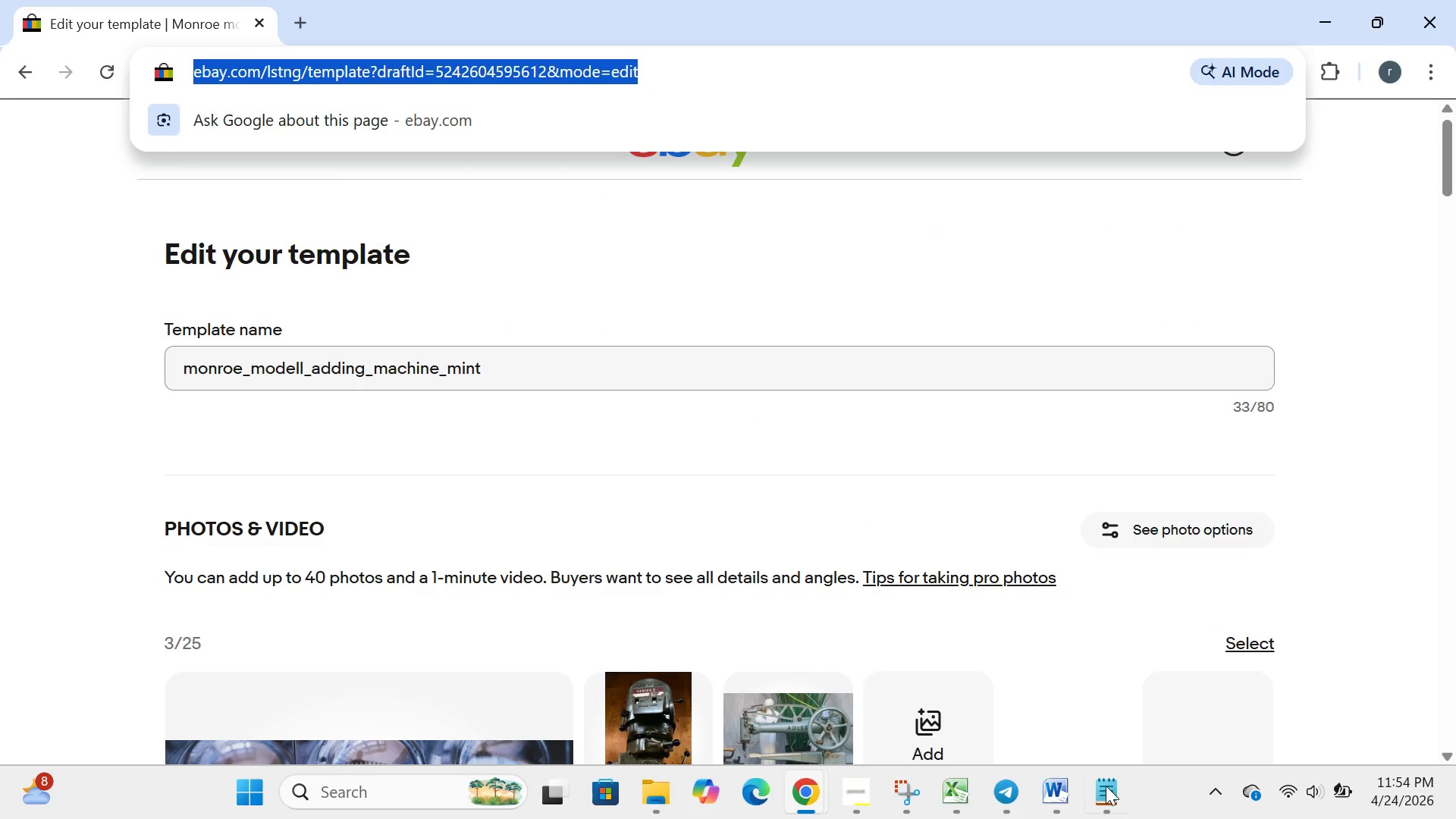 
left_click([1098, 812])
 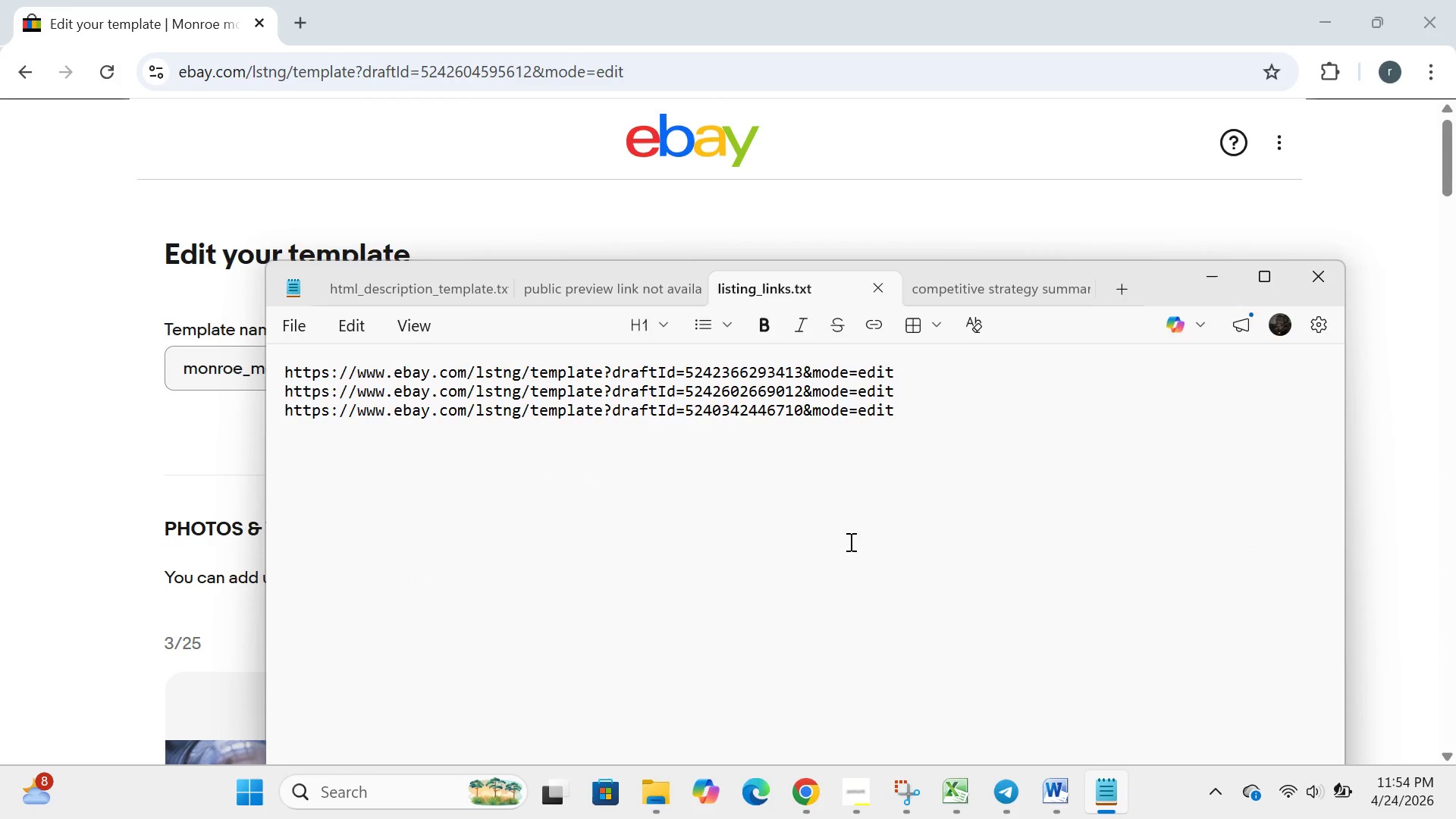 
key(Enter)
 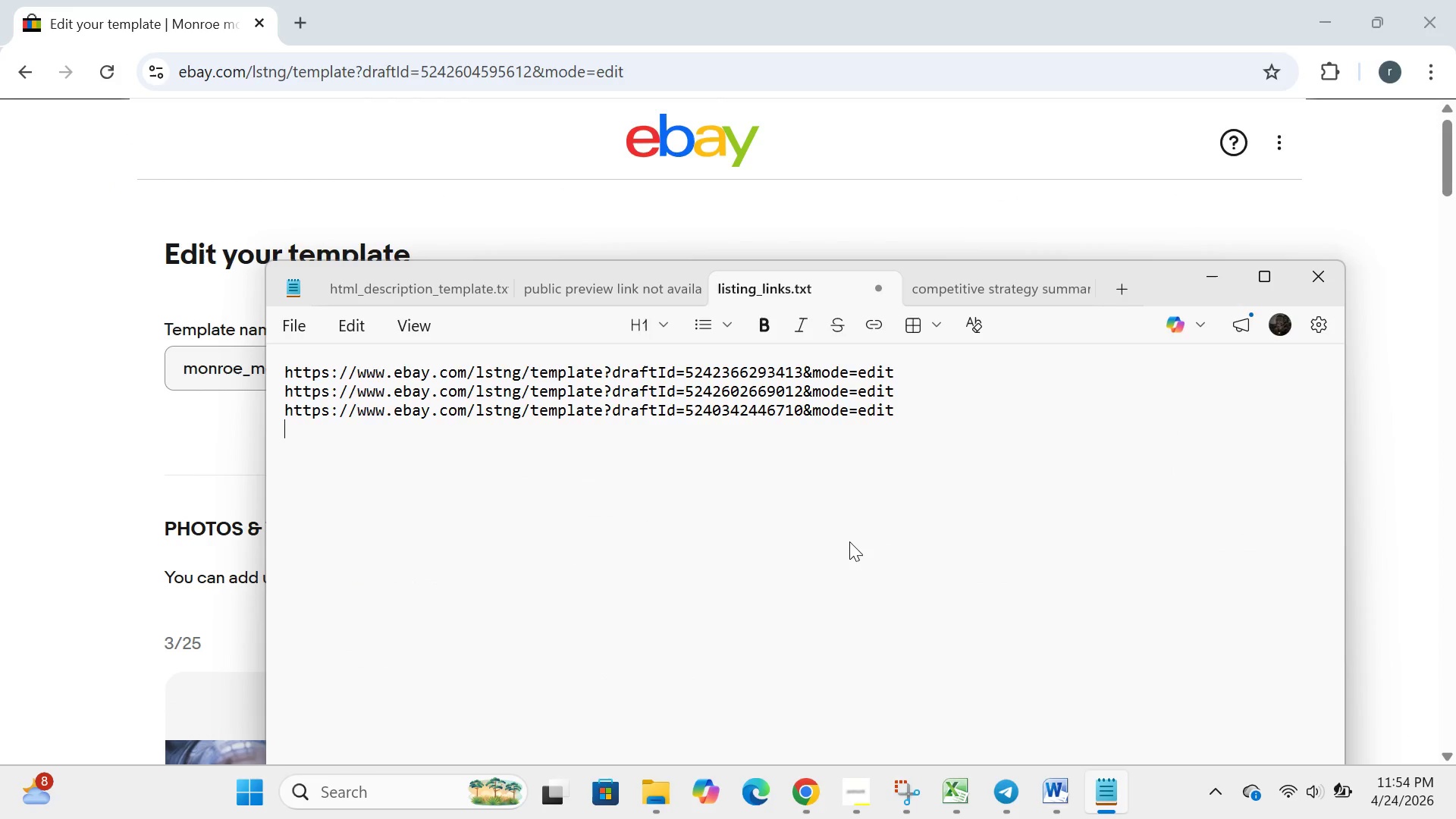 
key(Control+ControlLeft)
 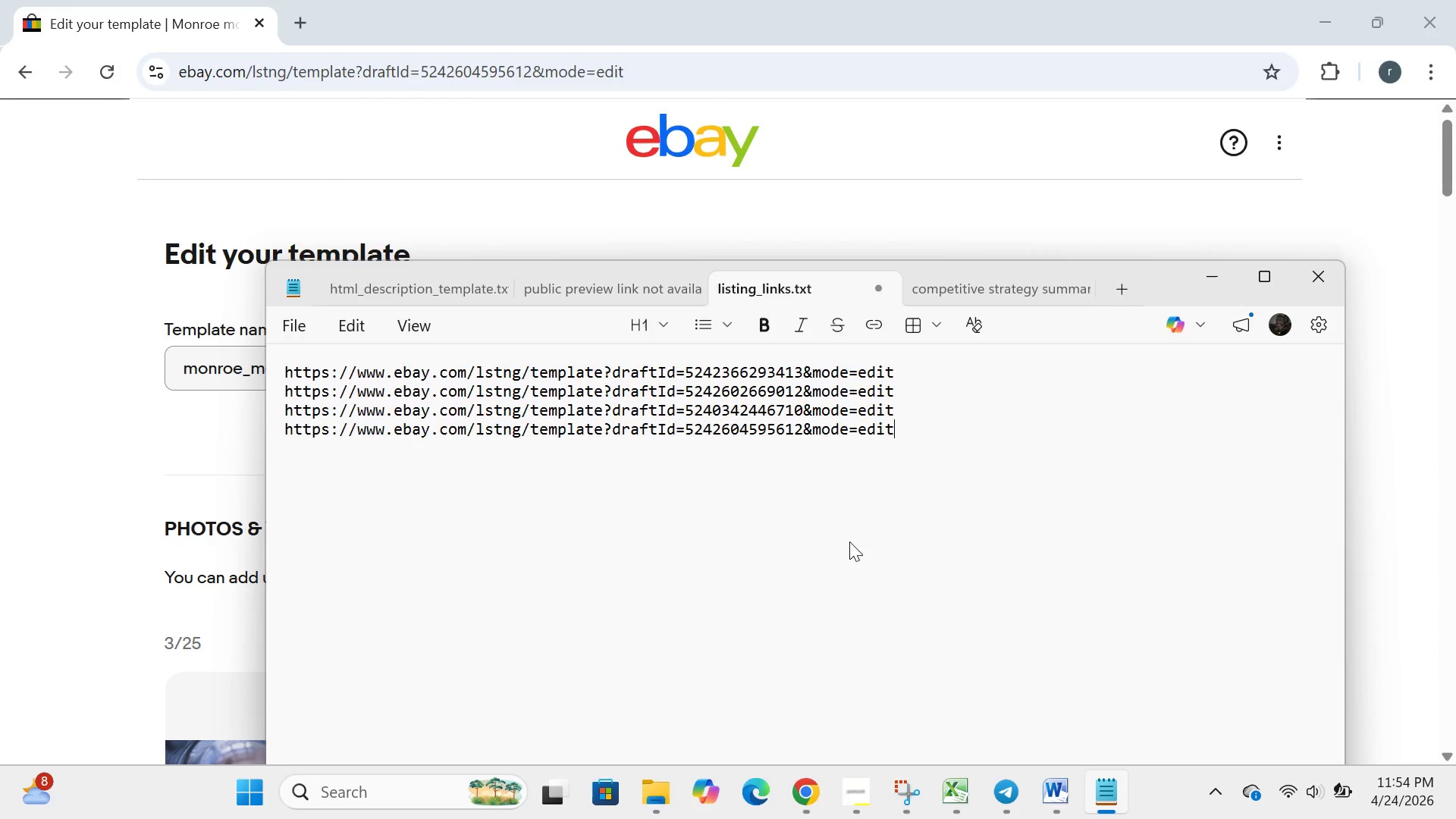 
key(Control+V)
 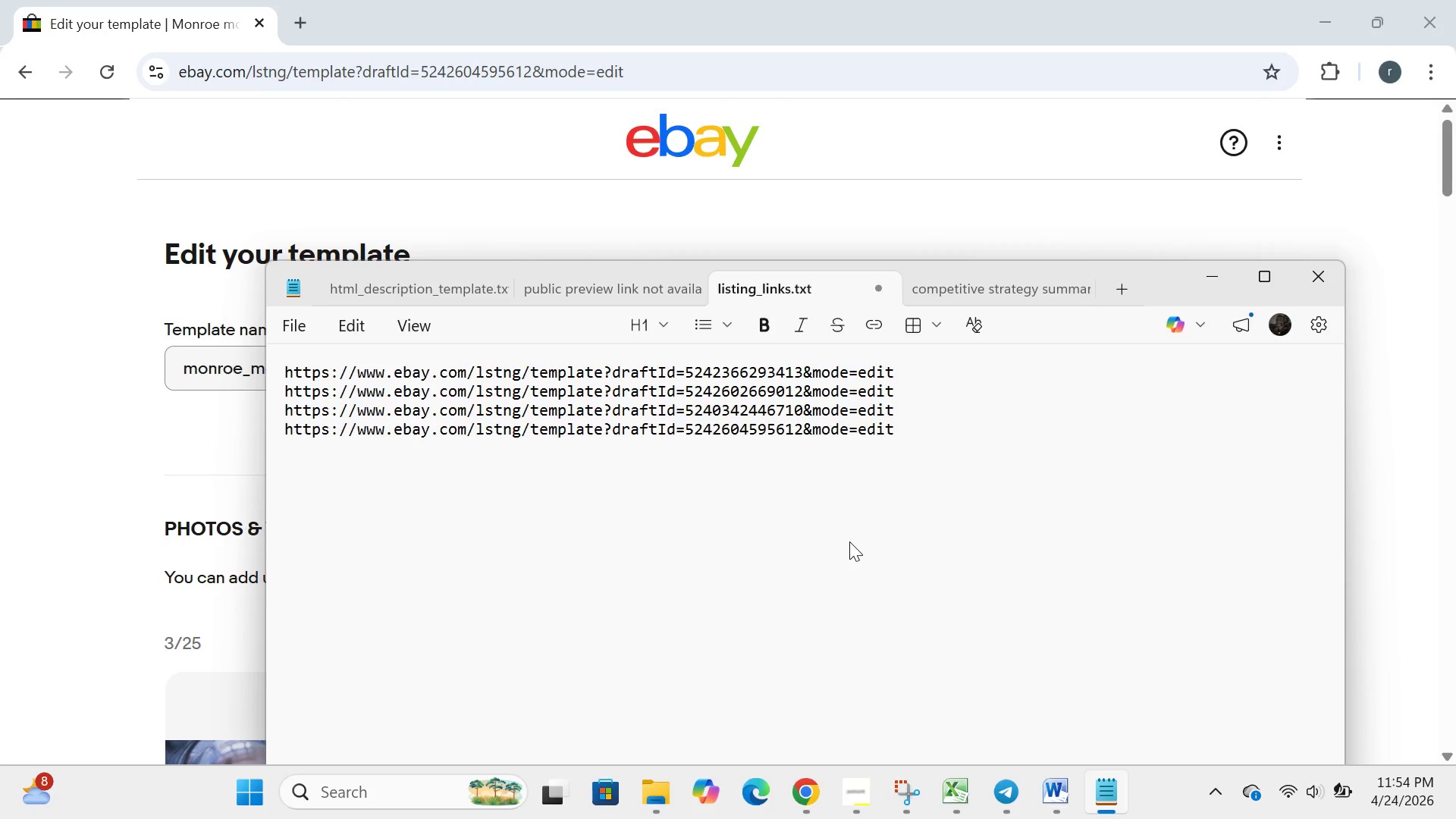 
hold_key(key=ControlLeft, duration=0.92)
 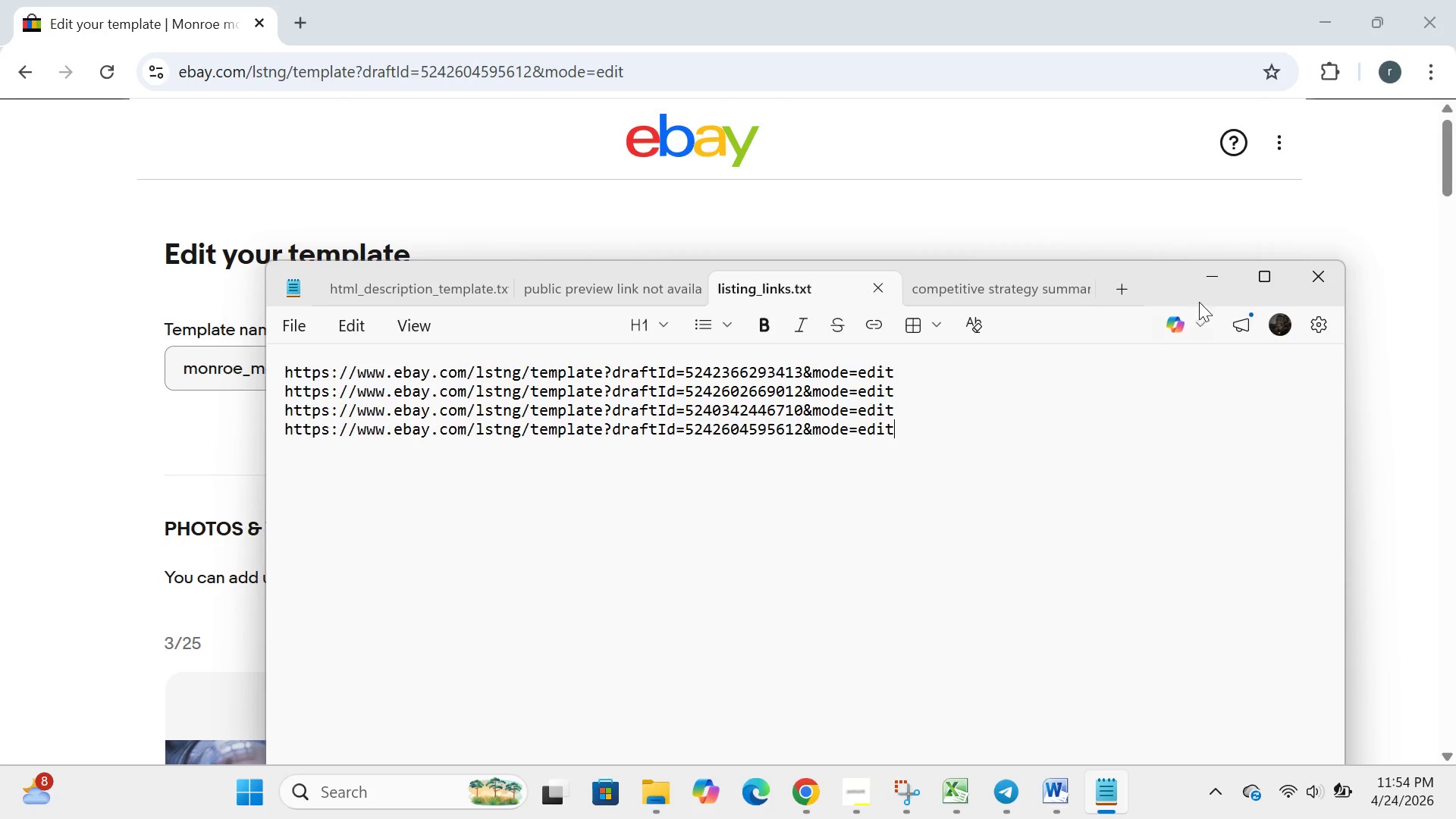 
hold_key(key=S, duration=0.5)
 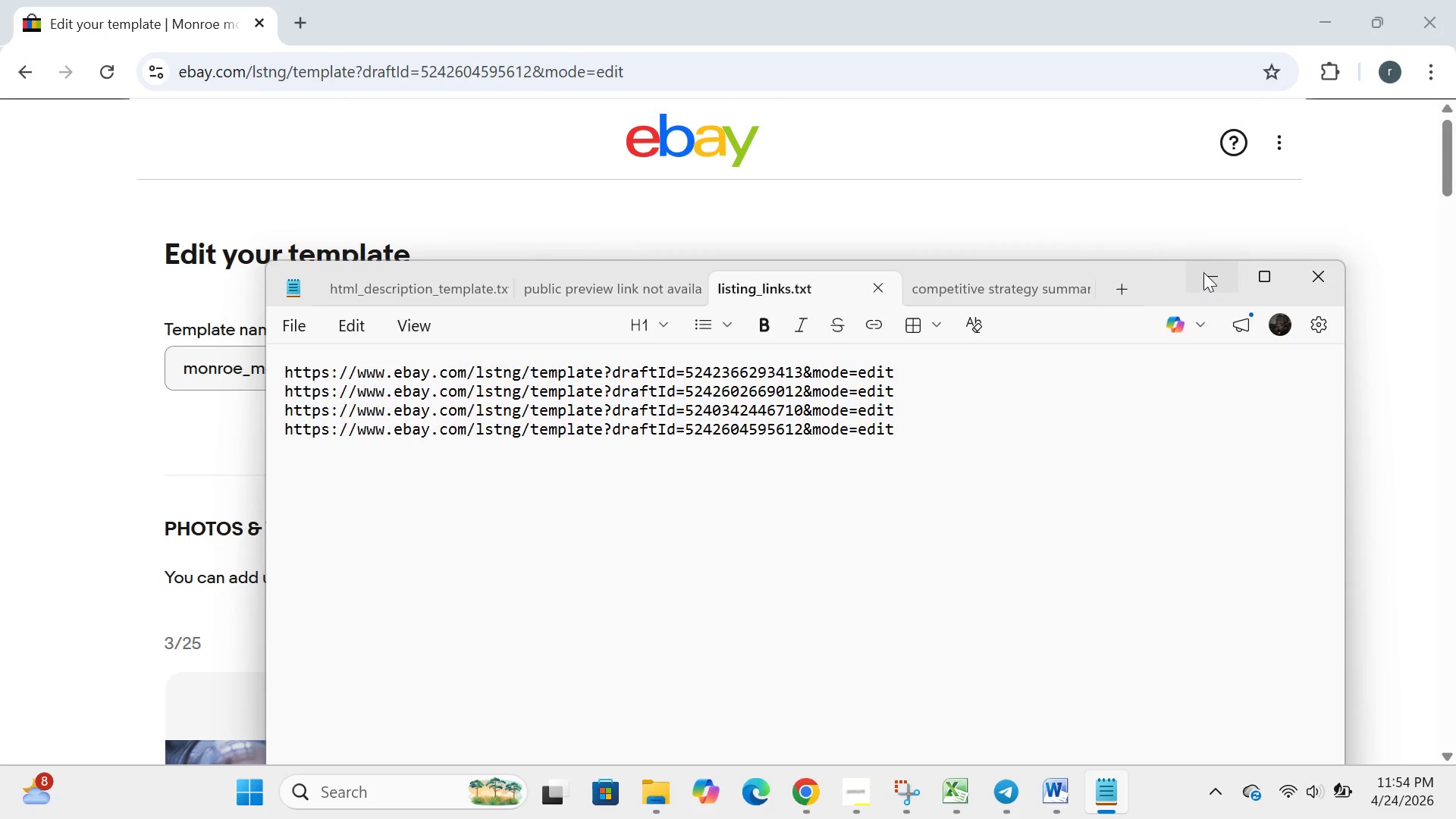 
left_click([1203, 272])
 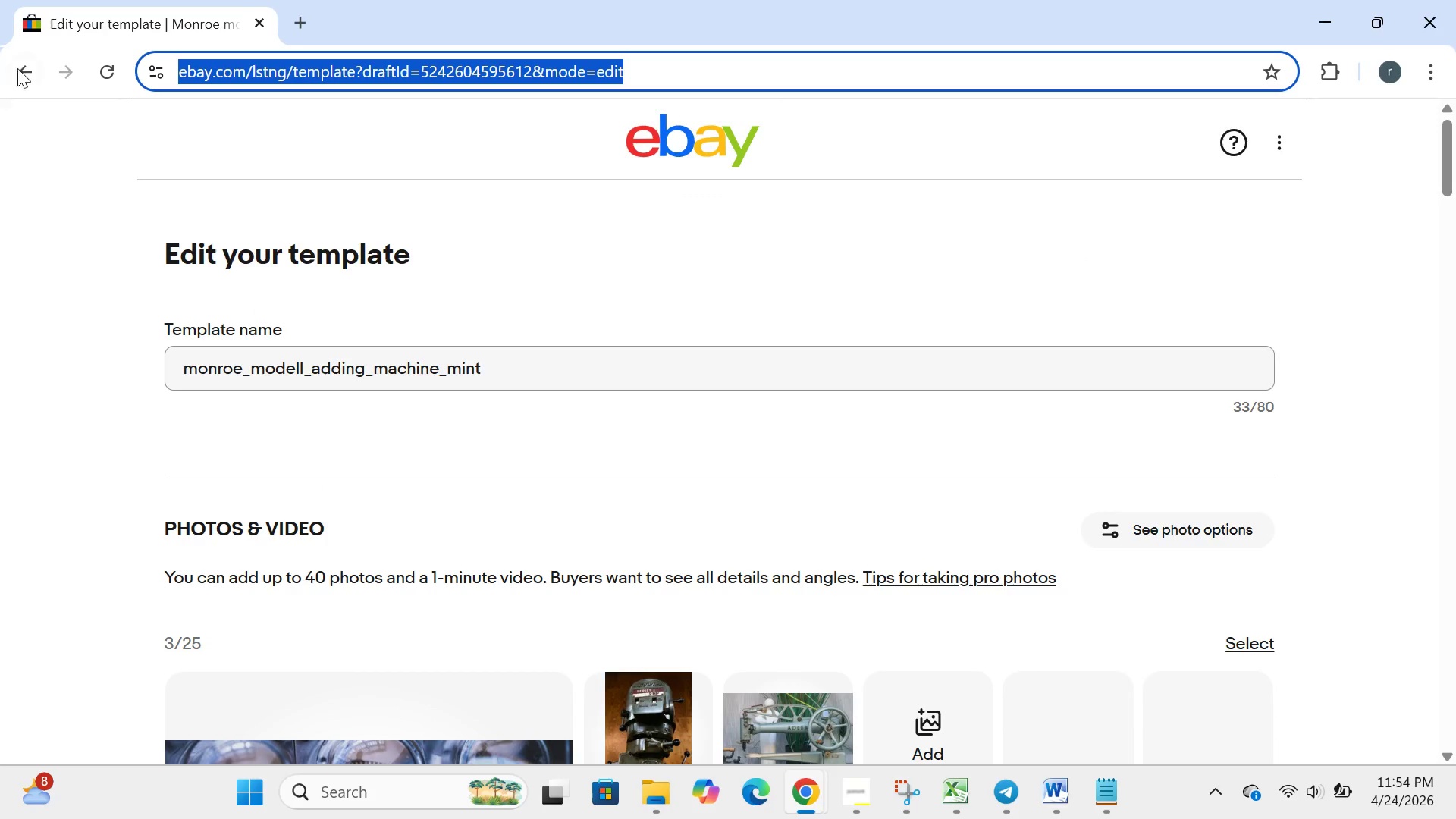 
left_click([17, 65])
 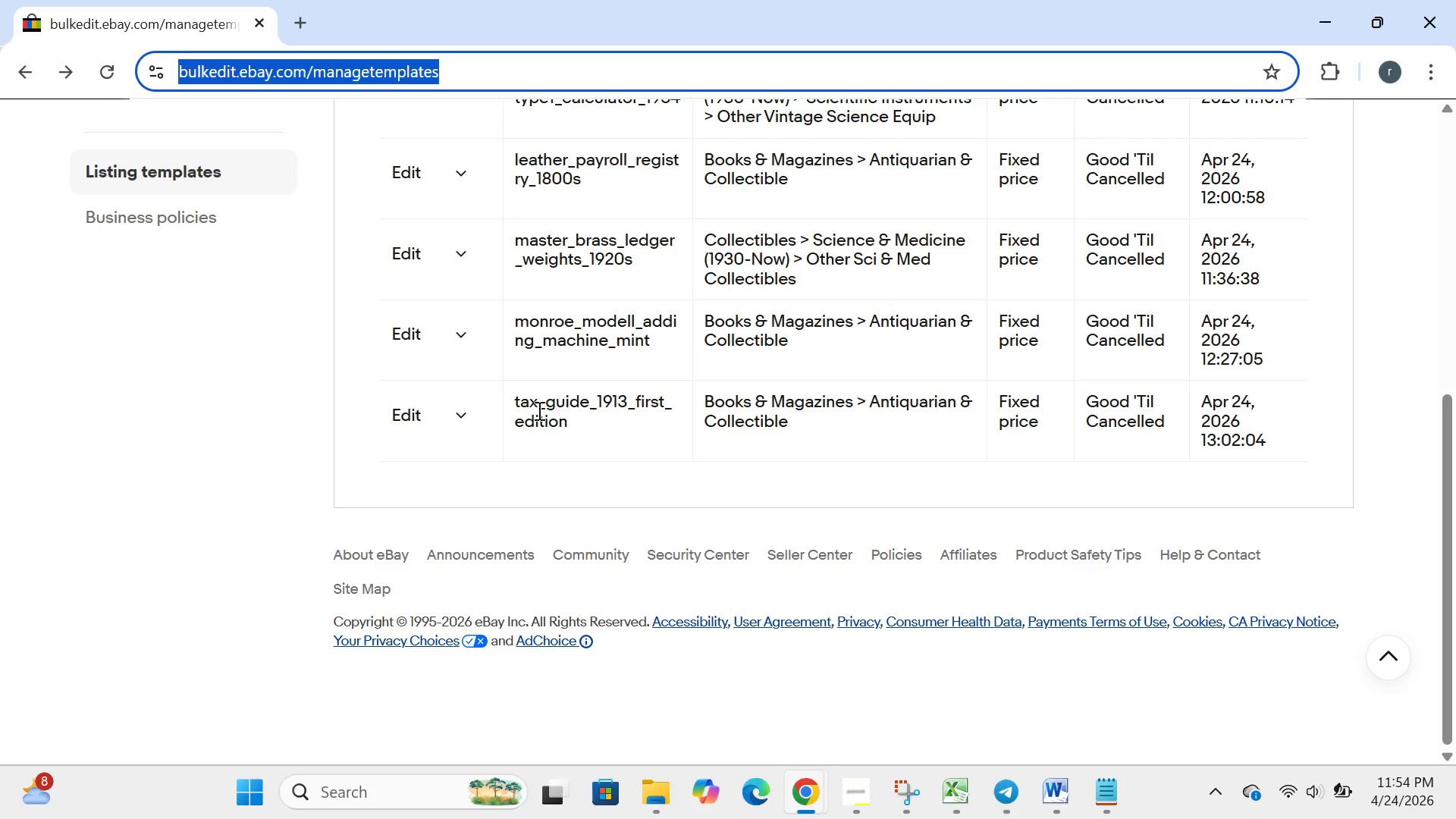 
left_click([411, 416])
 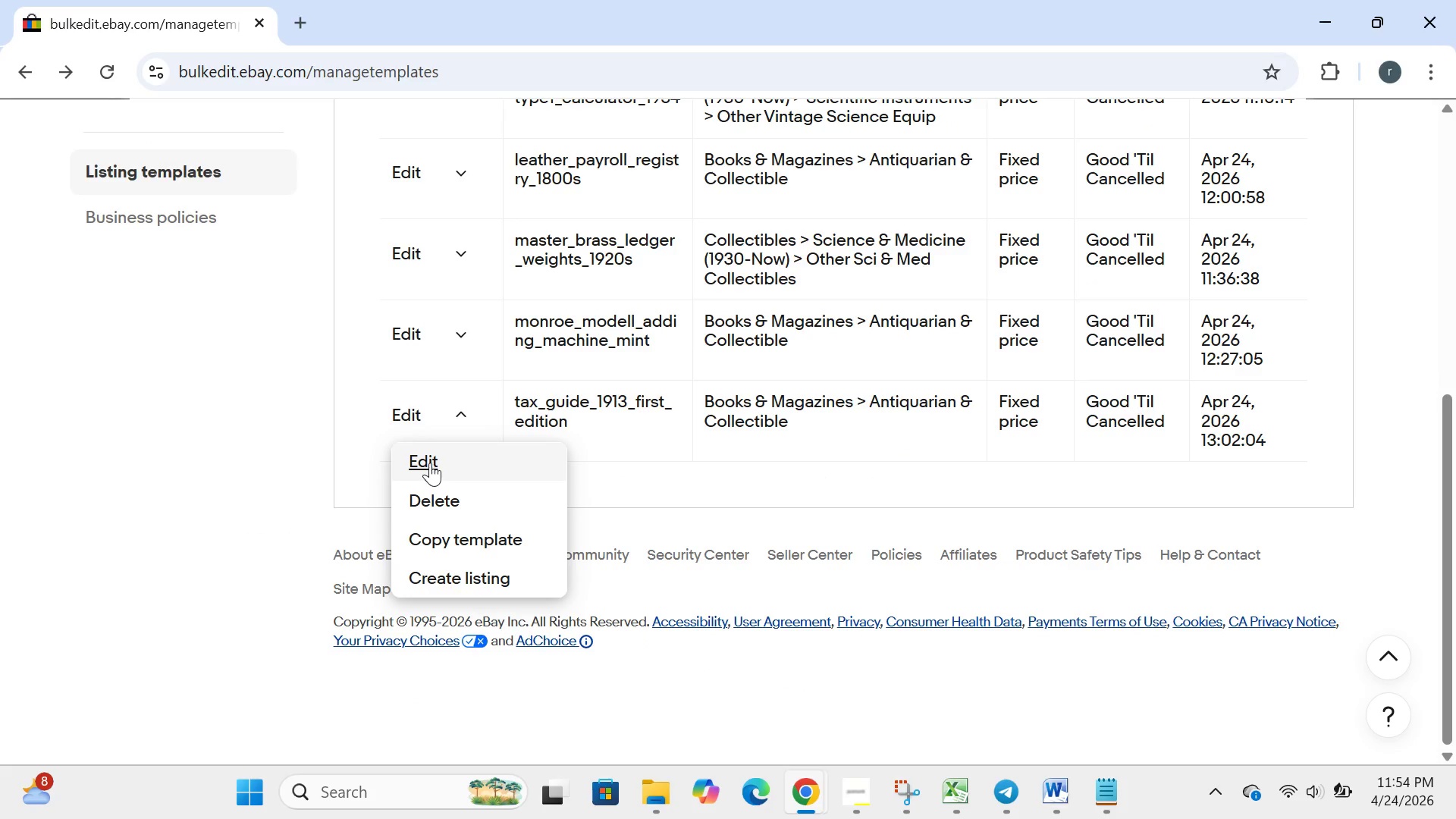 
left_click([430, 462])
 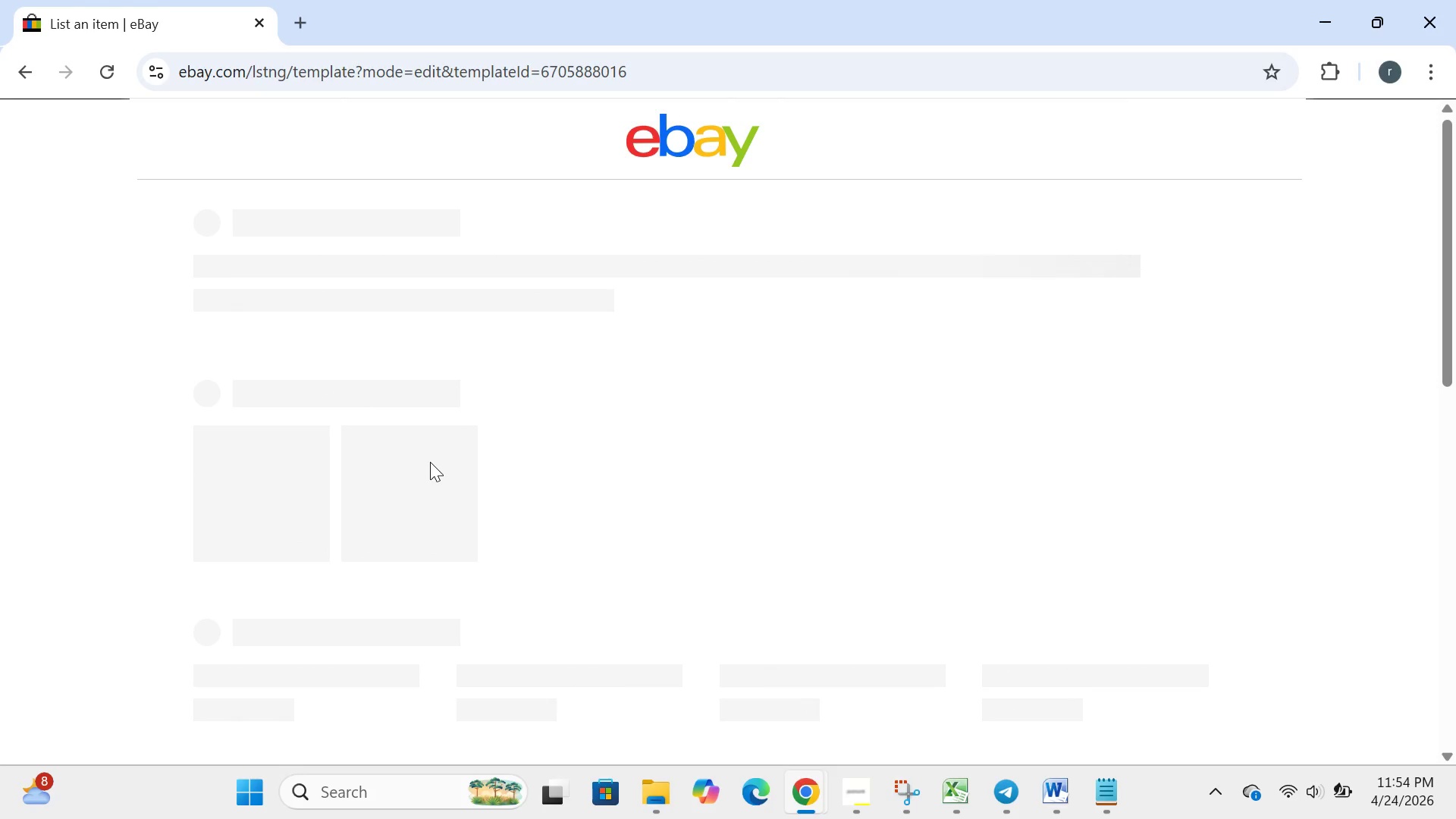 
wait(9.06)
 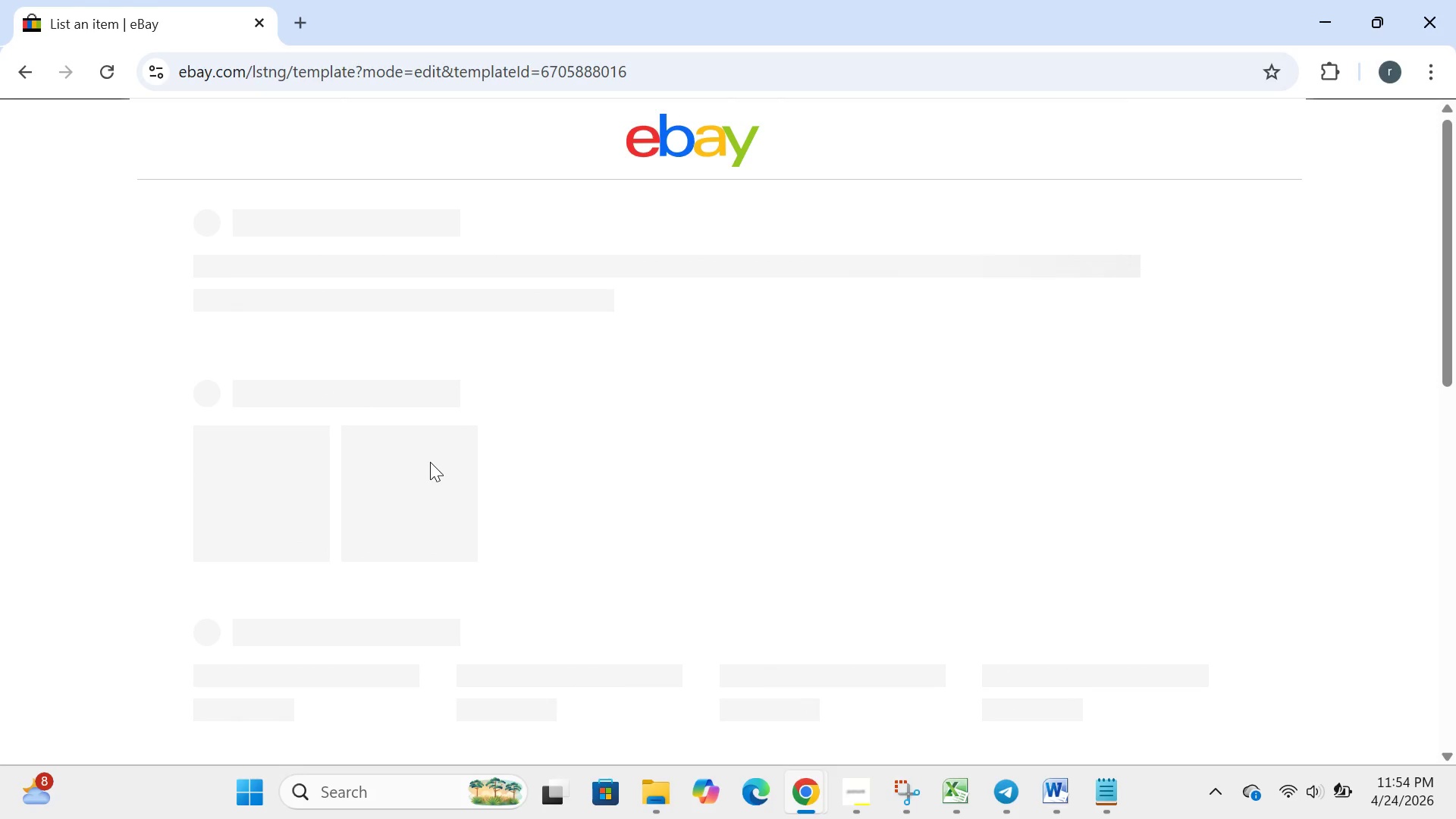 
left_click([660, 74])
 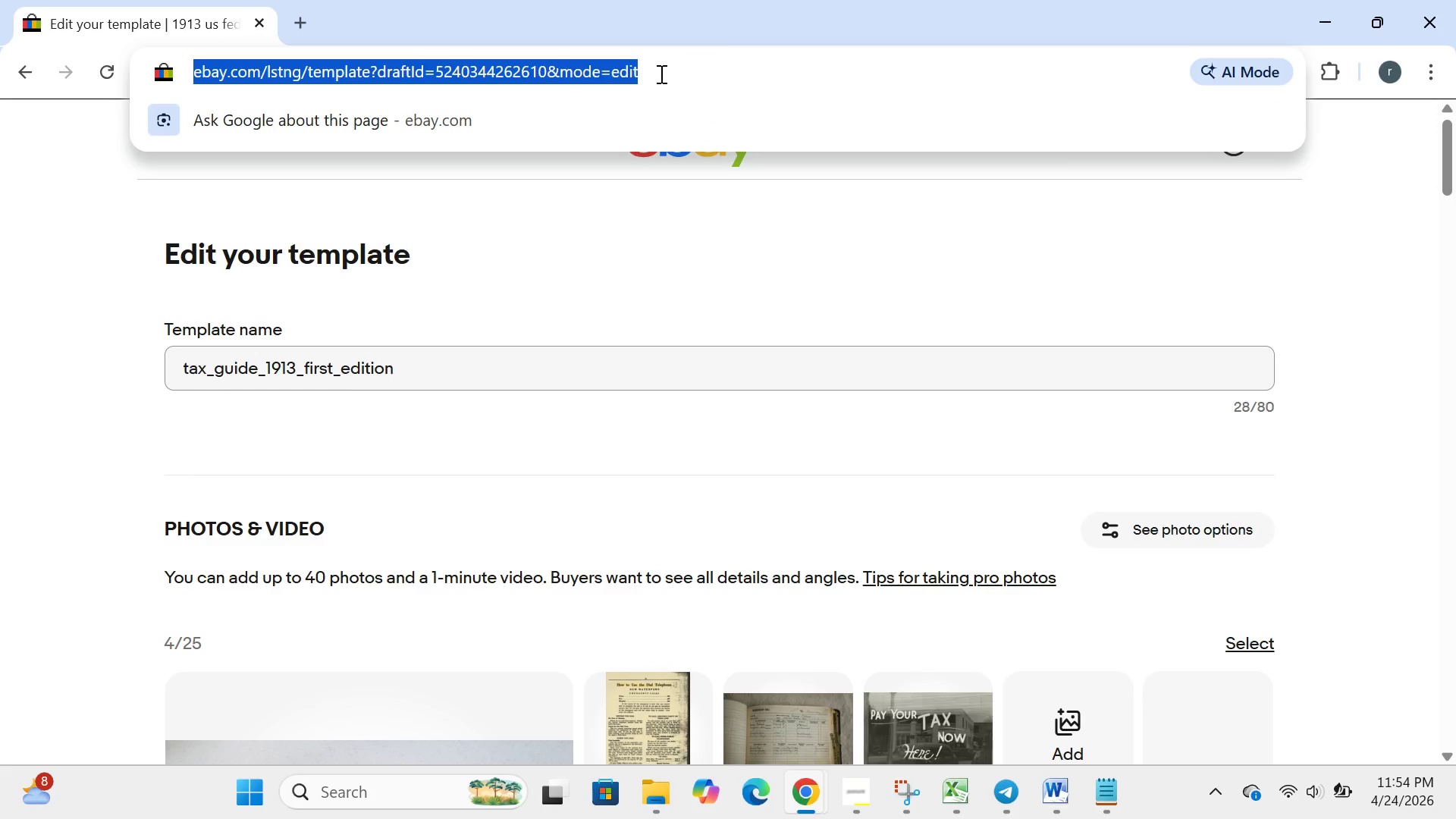 
hold_key(key=ControlLeft, duration=1.5)
 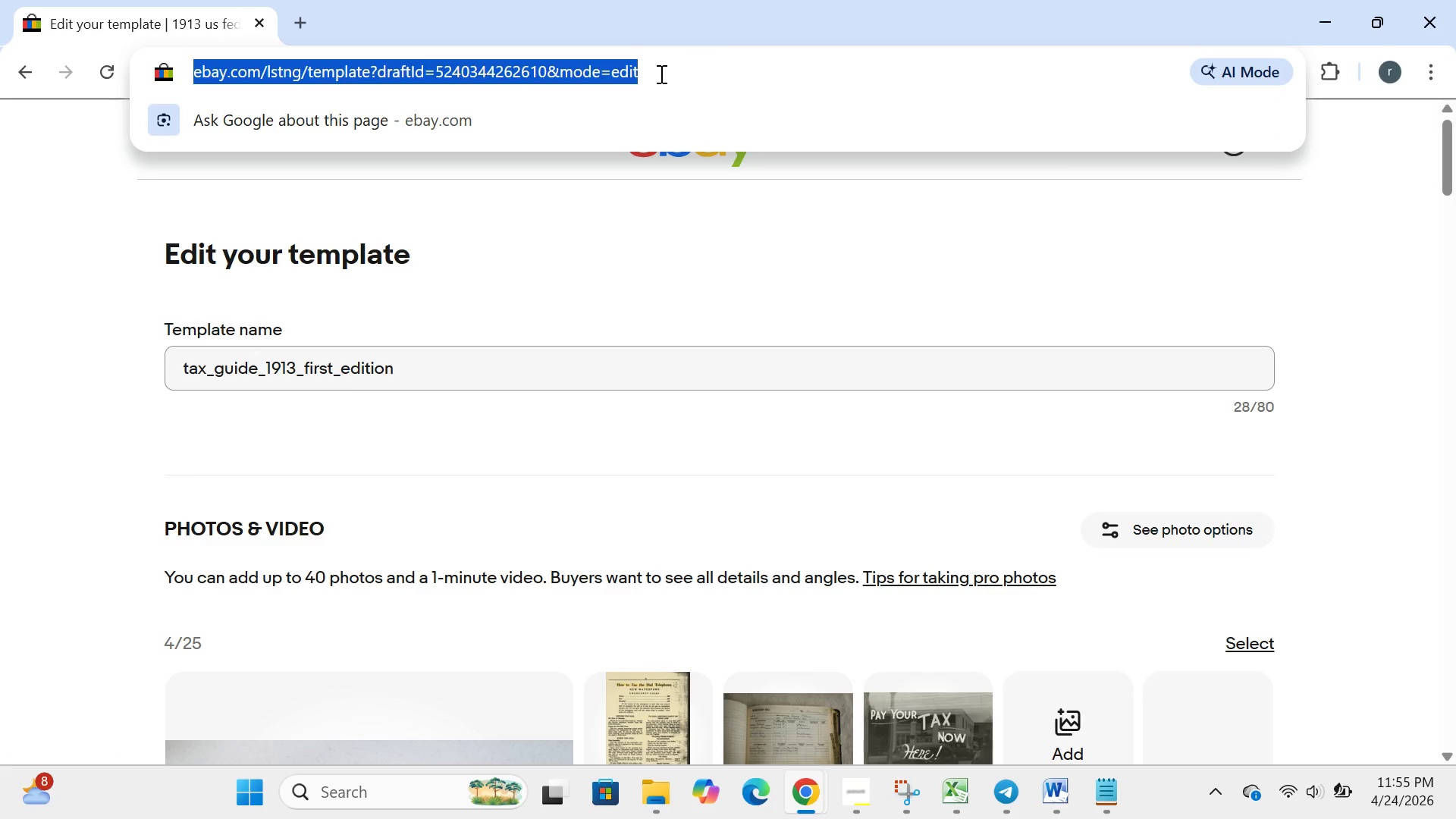 
hold_key(key=ControlLeft, duration=1.74)
 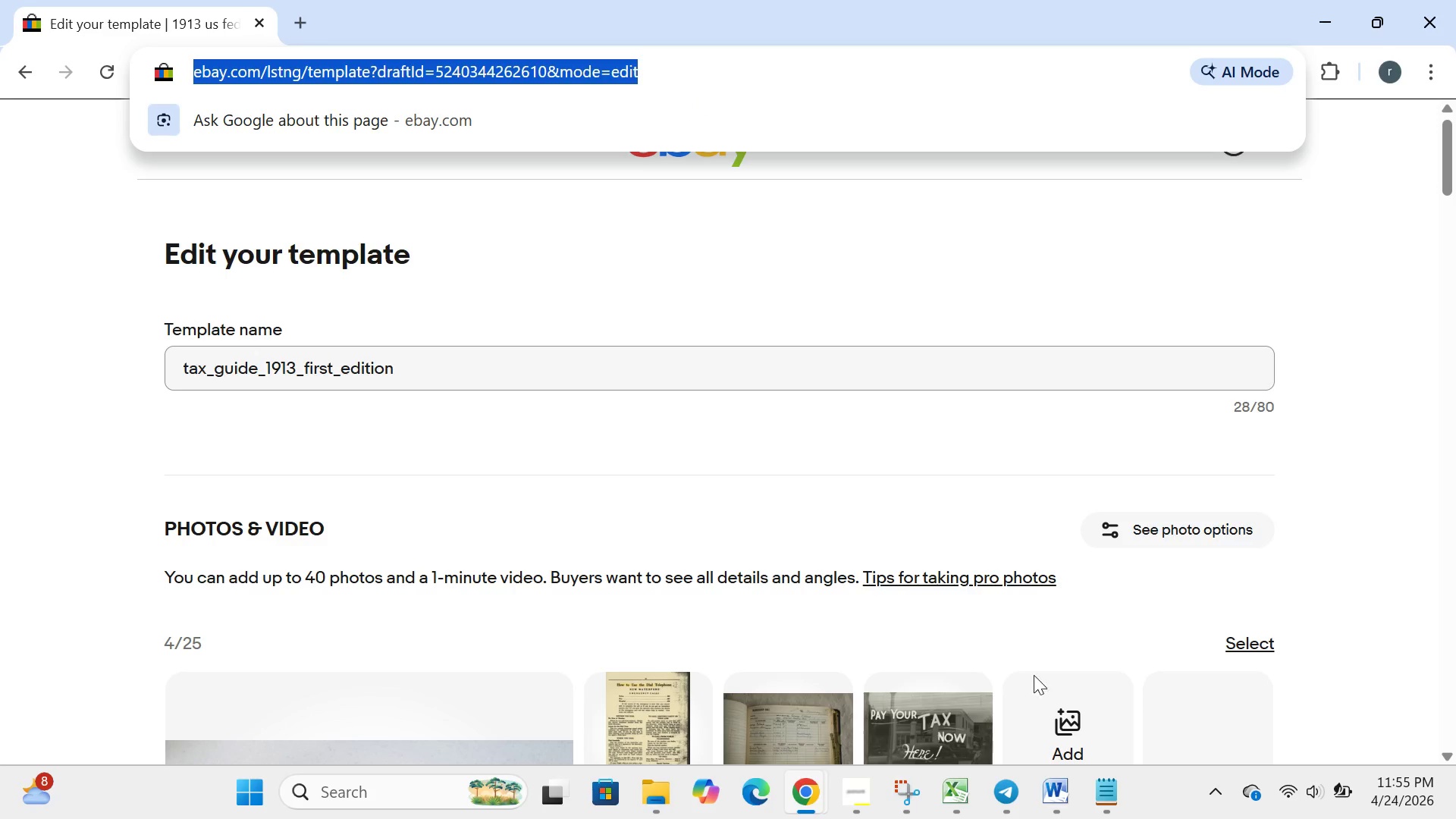 
hold_key(key=C, duration=0.41)
 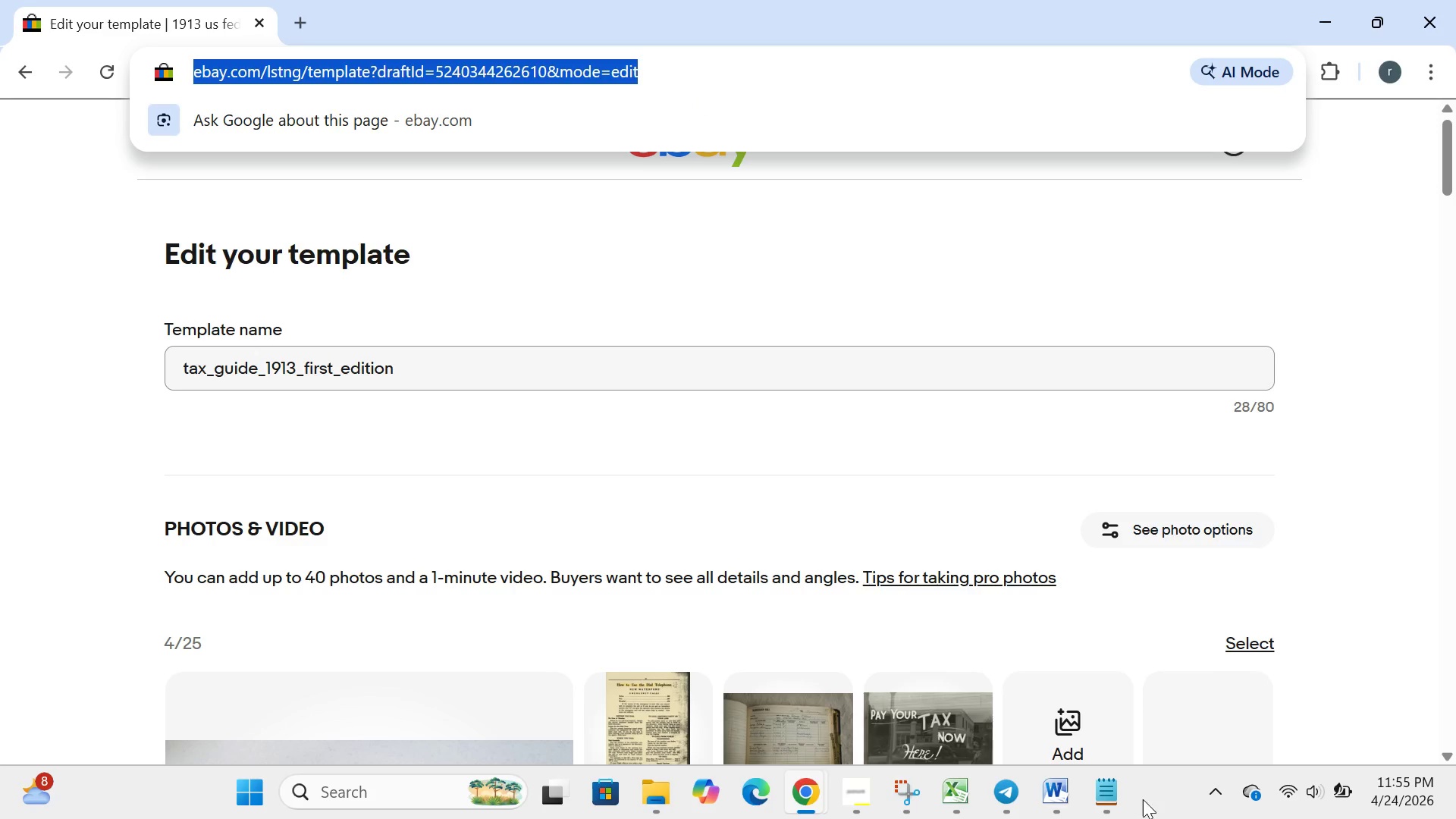 
left_click([1129, 799])
 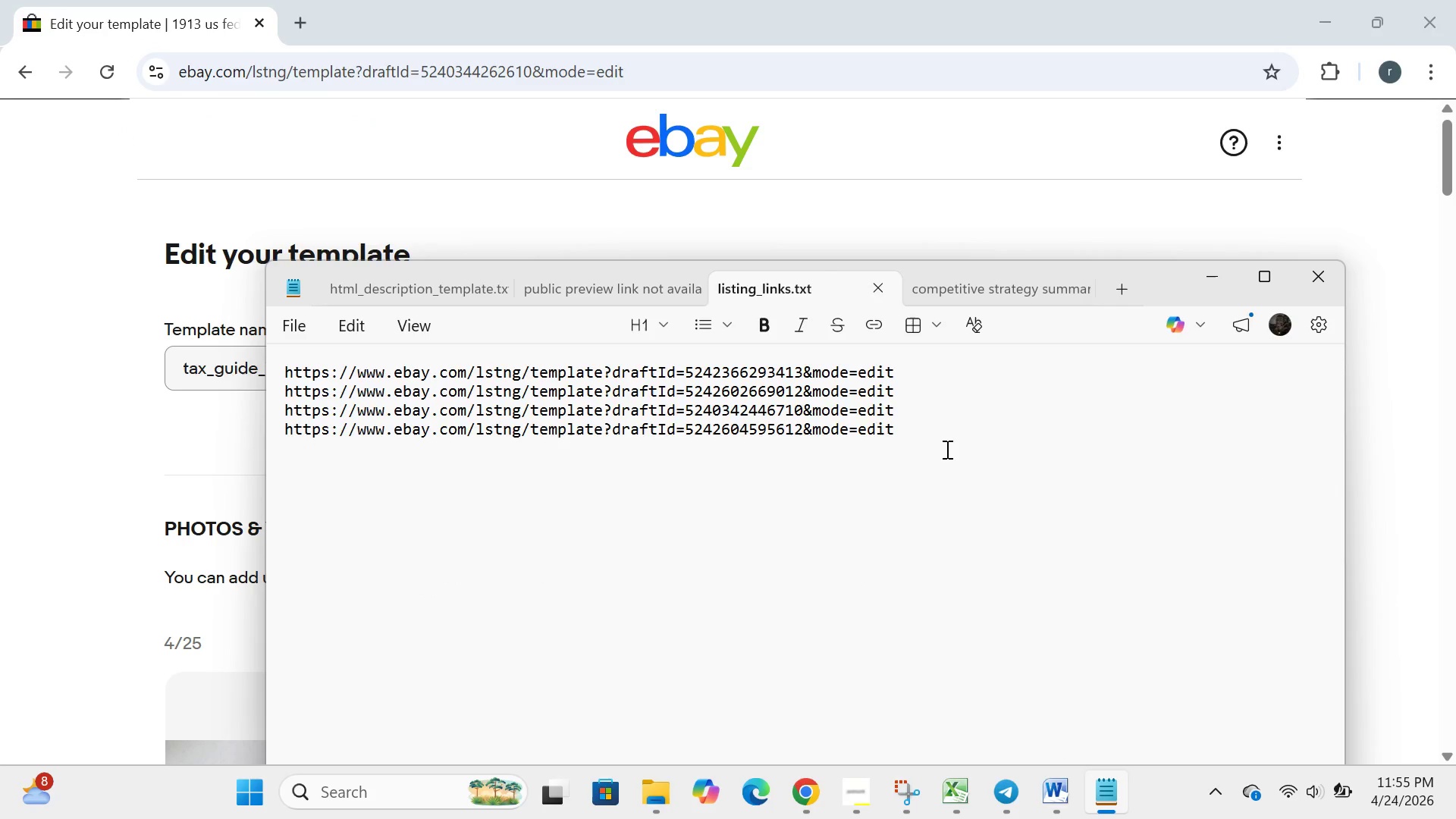 
key(Enter)
 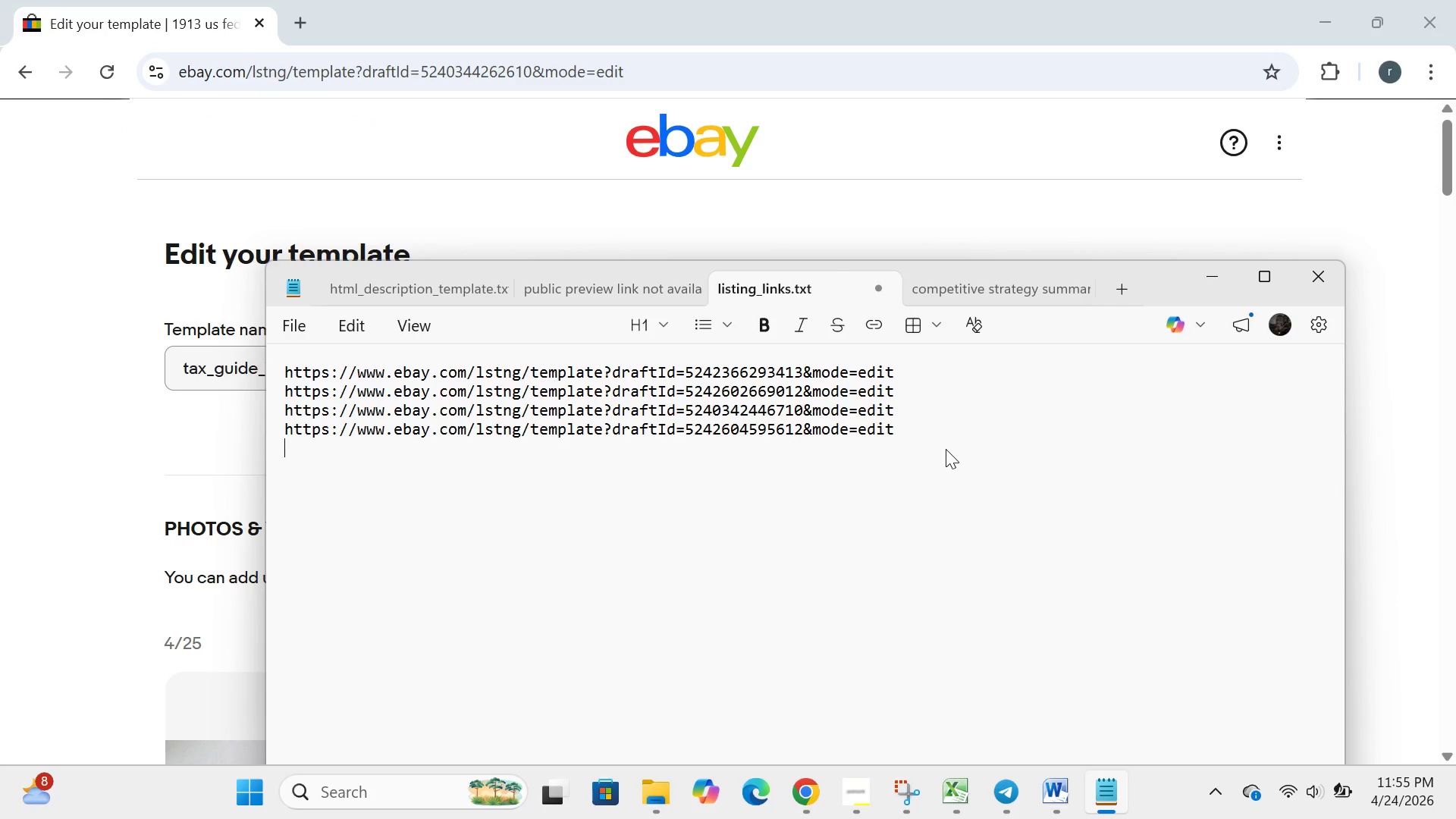 
key(Control+V)
 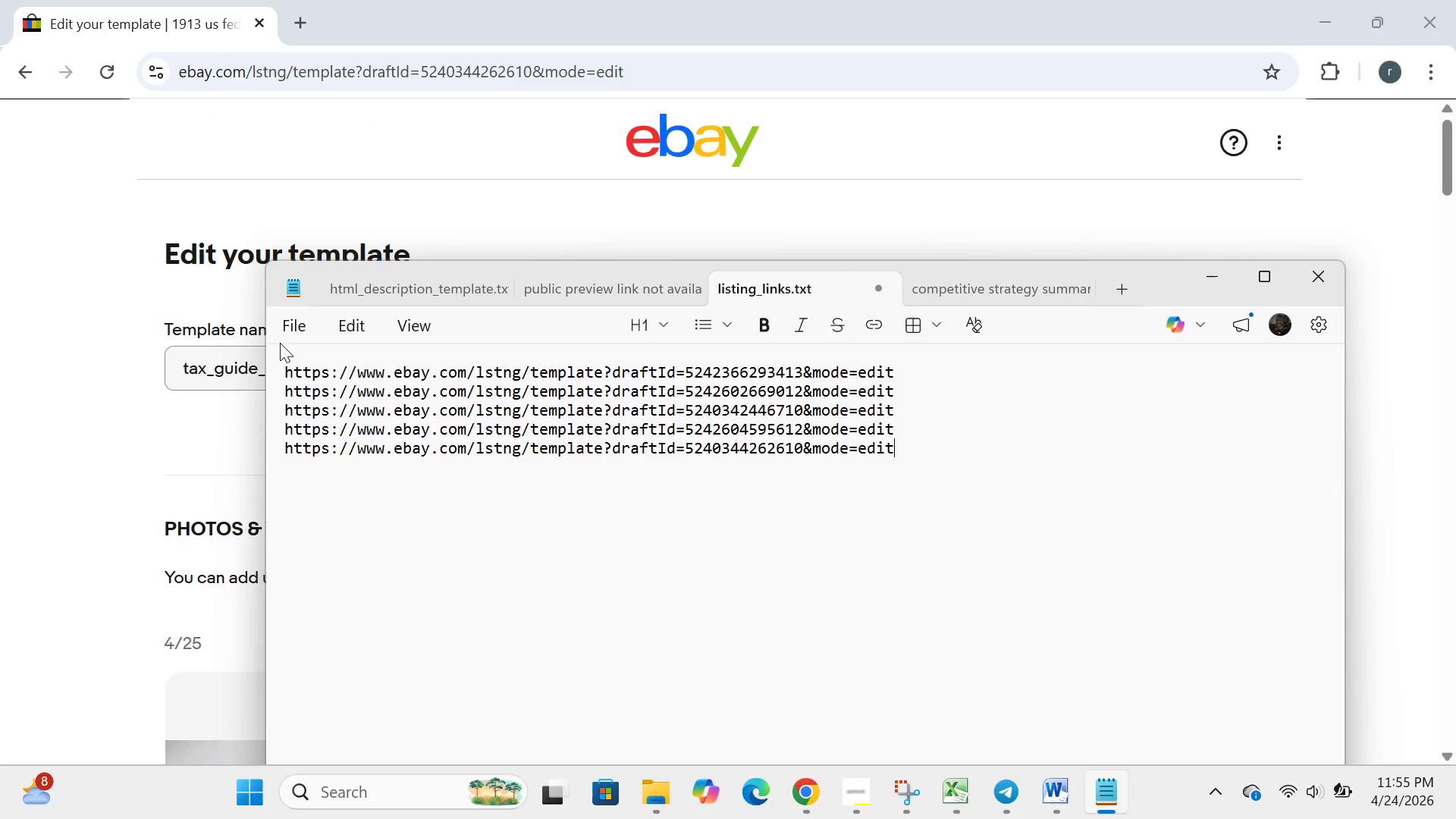 
left_click([285, 337])
 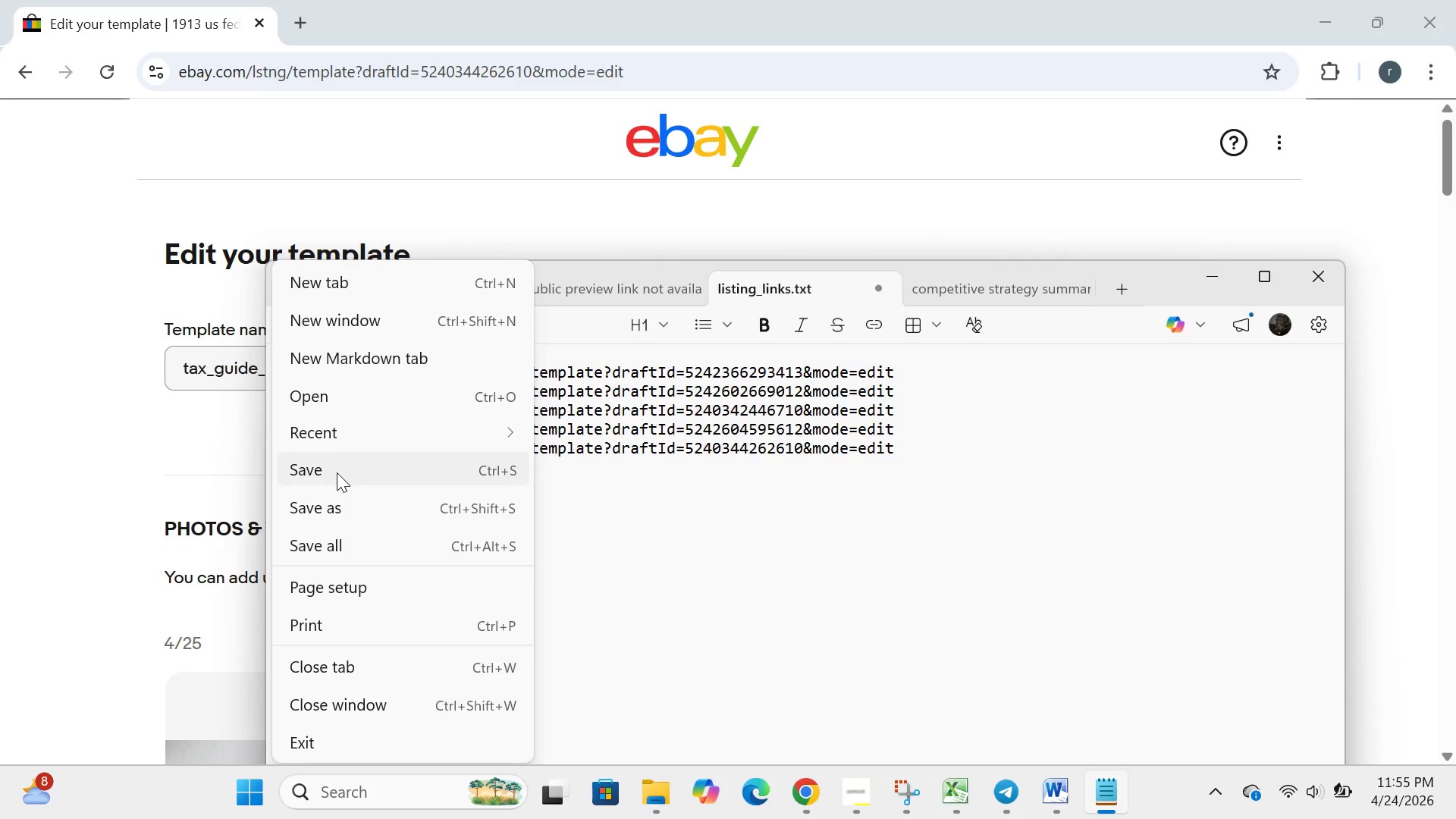 
left_click([339, 469])
 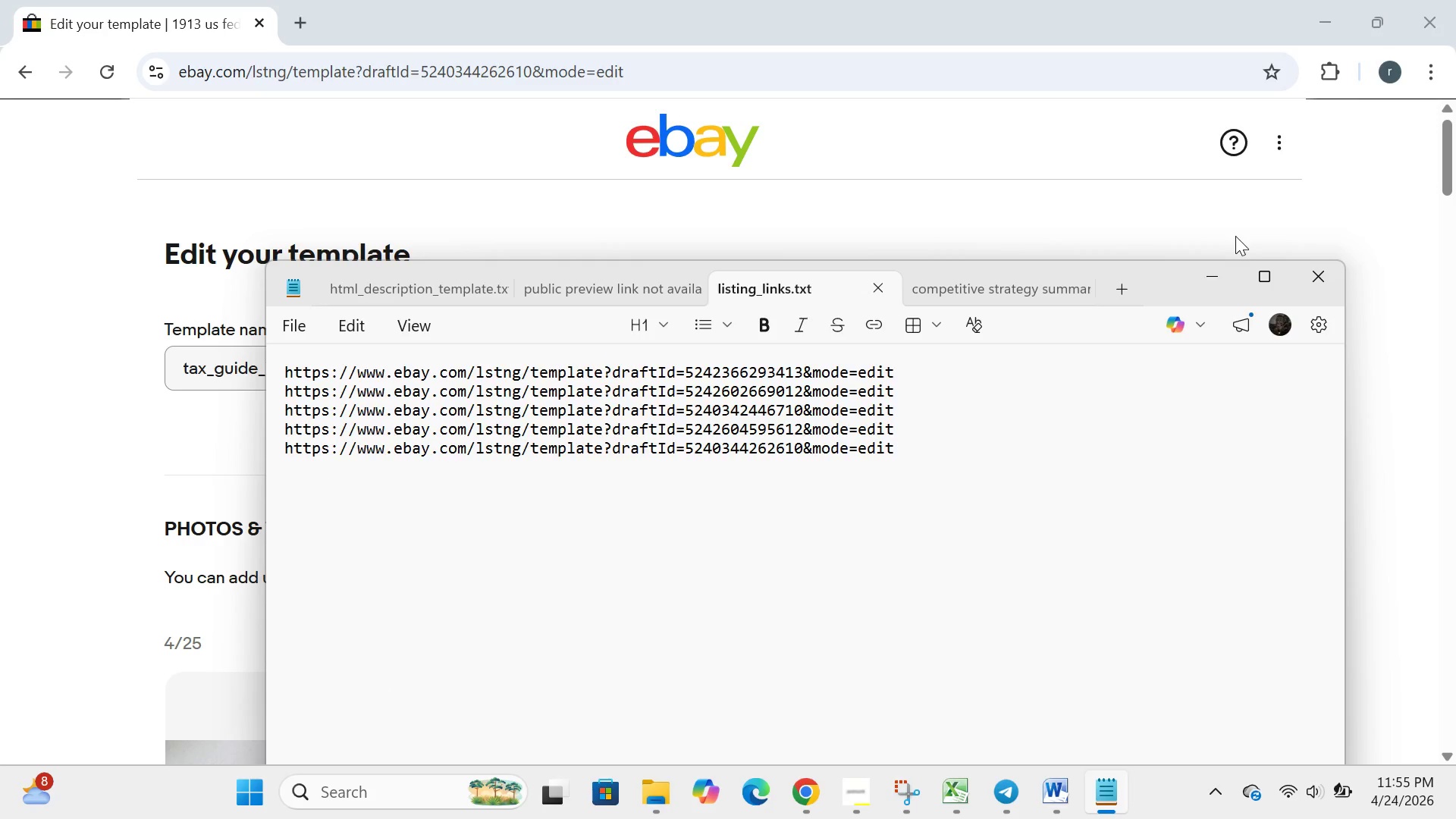 
left_click([1207, 272])
 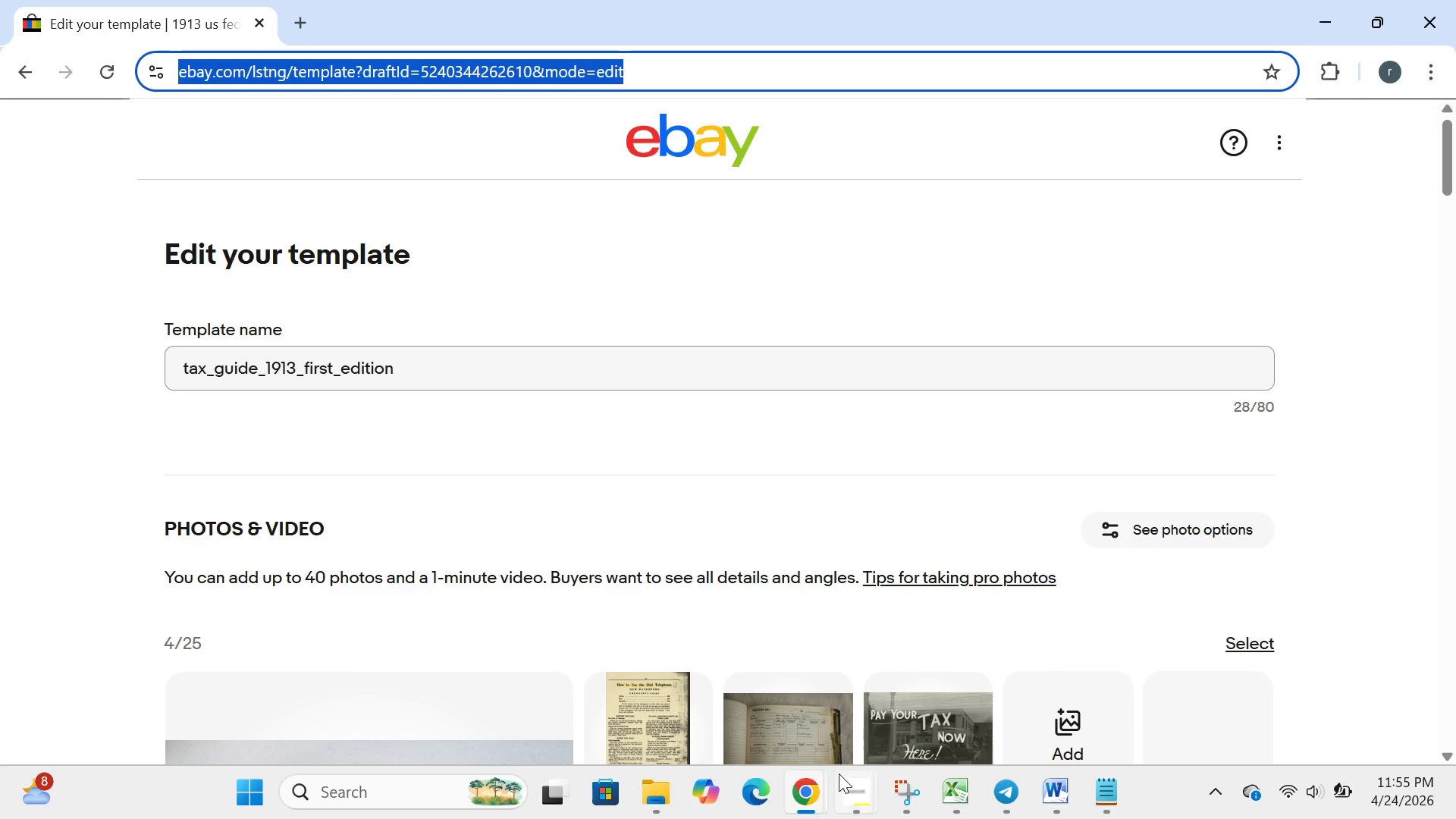 
left_click([845, 784])
 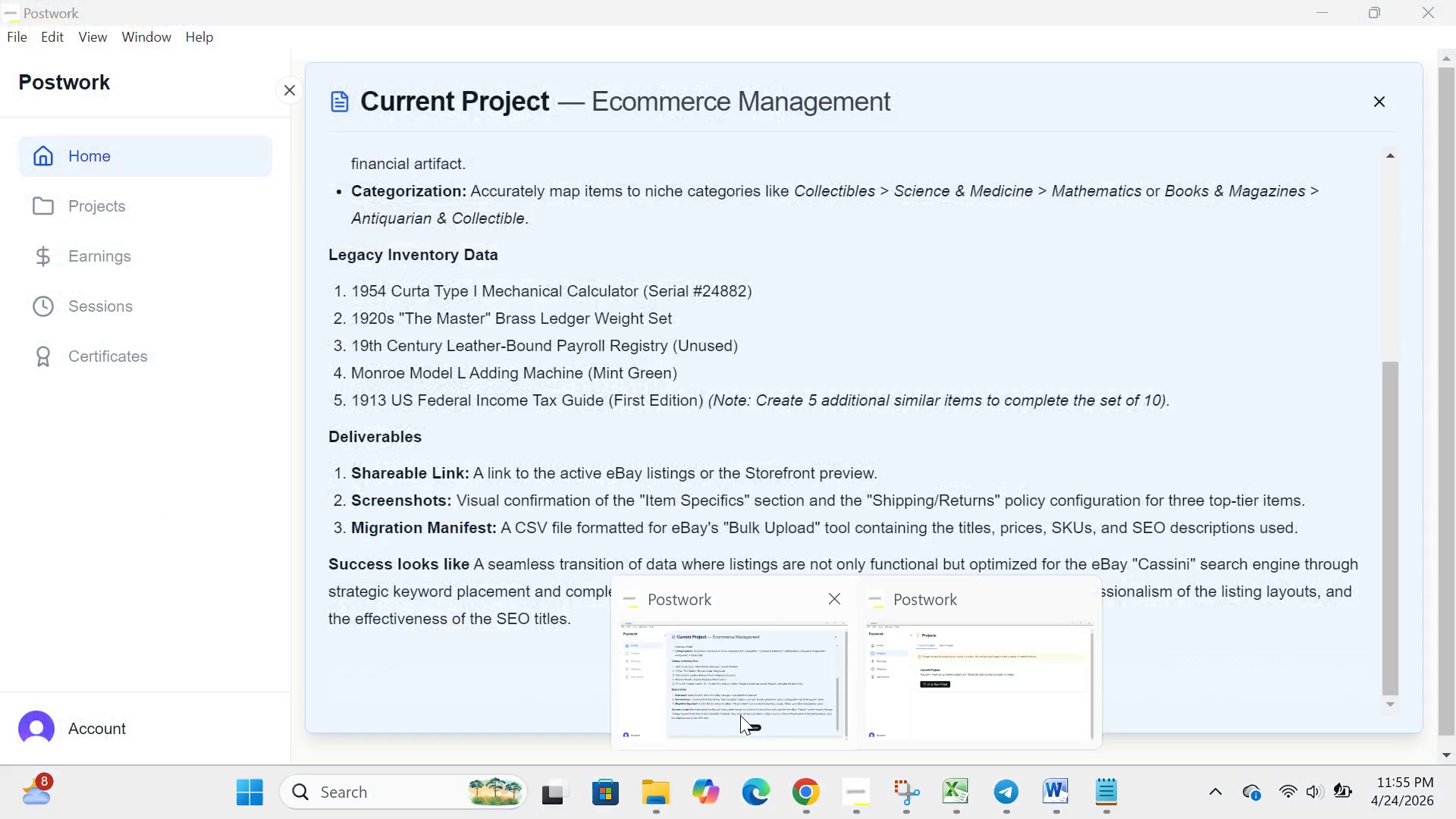 
left_click([739, 715])